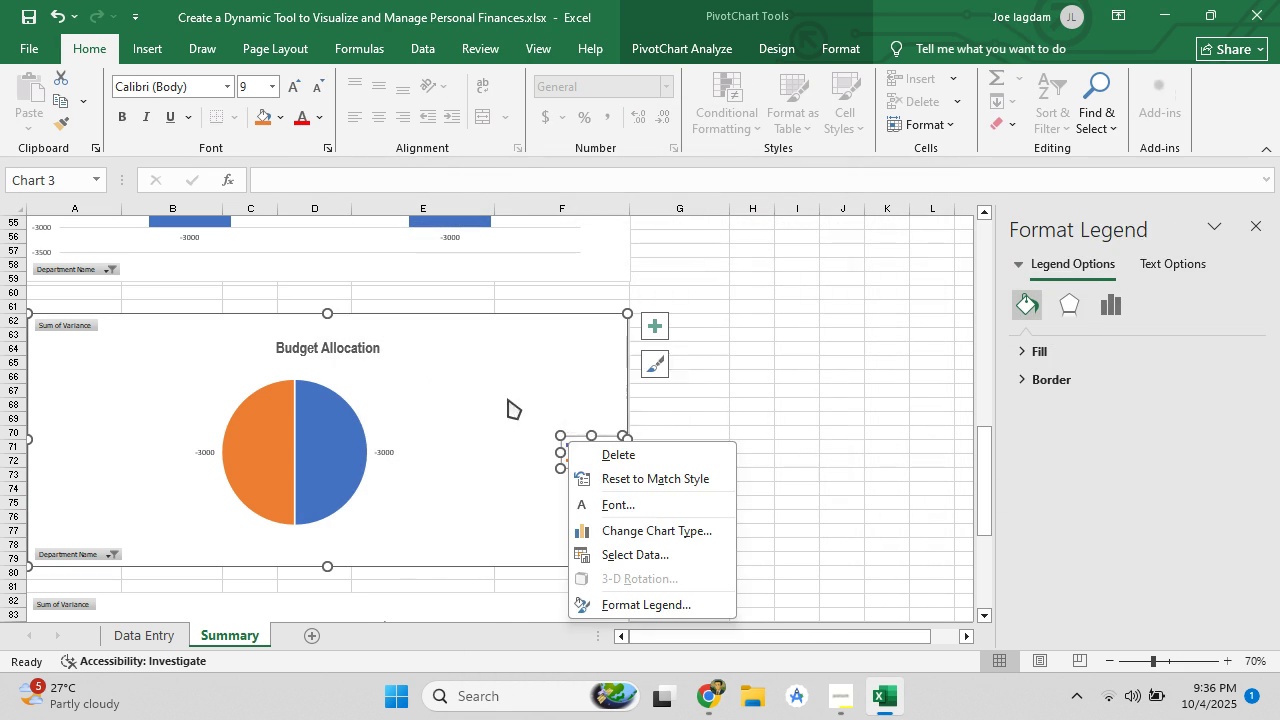 
left_click([508, 399])
 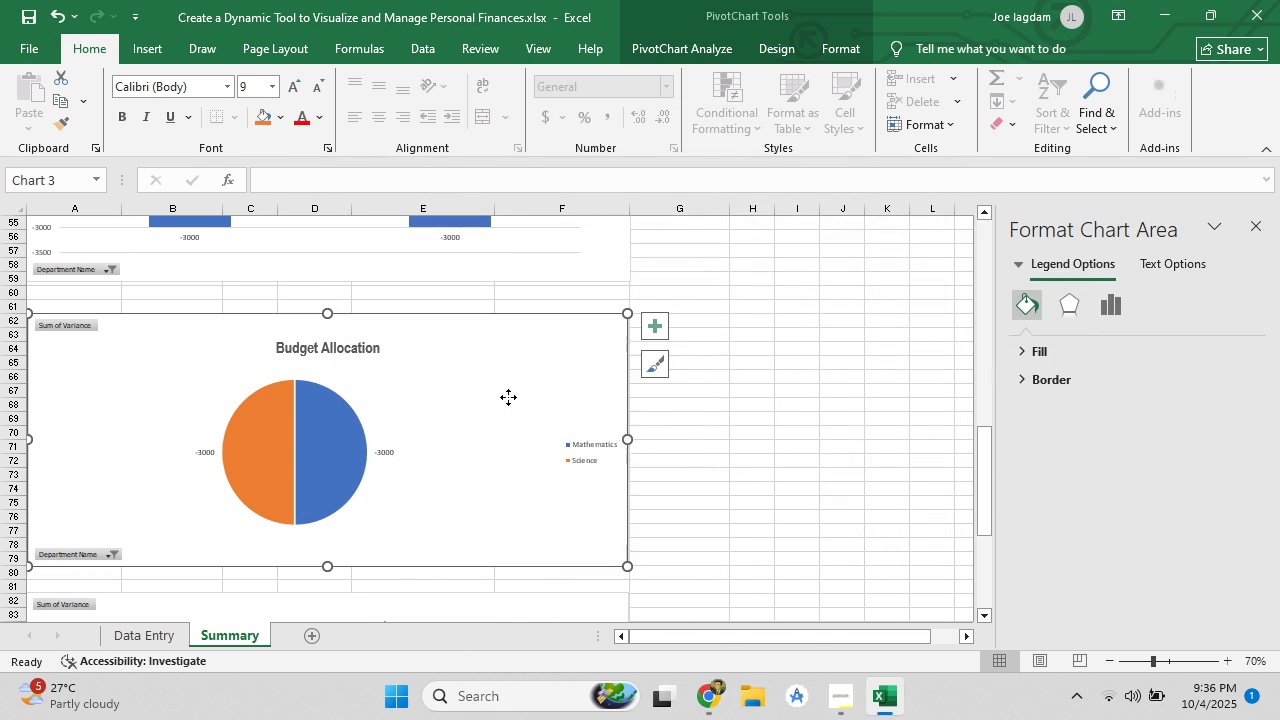 
right_click([508, 398])
 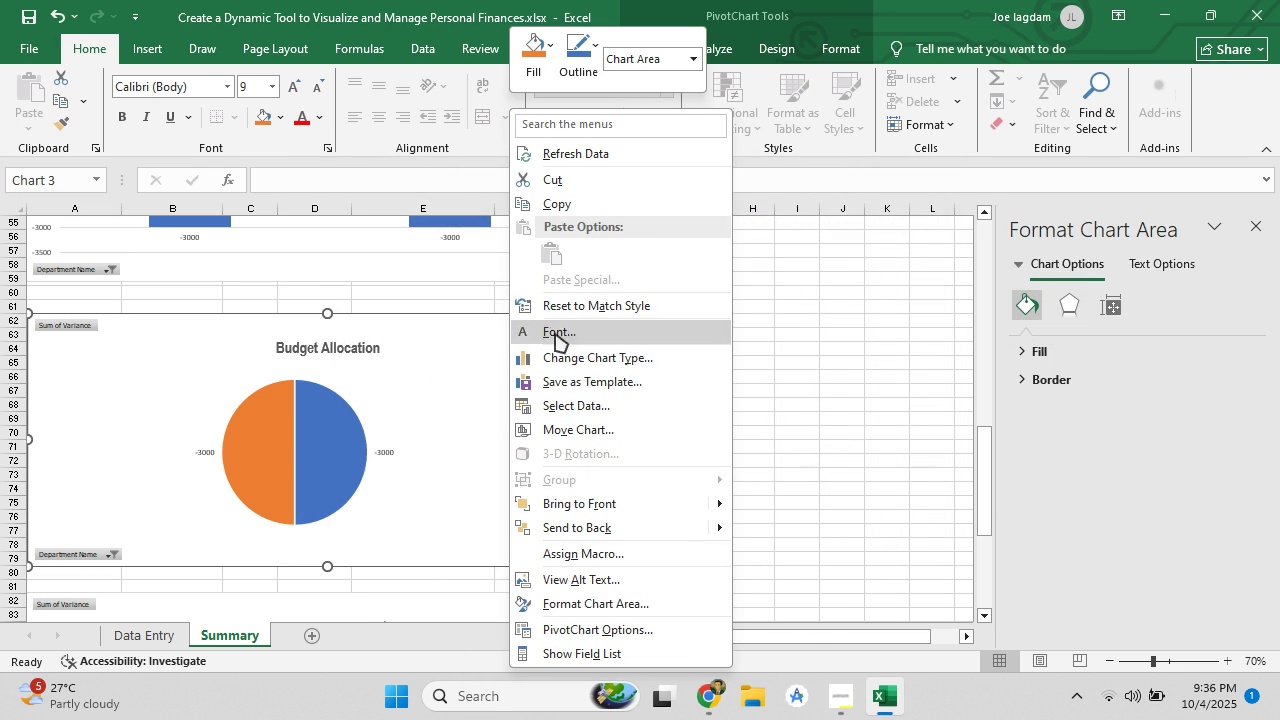 
left_click([477, 404])
 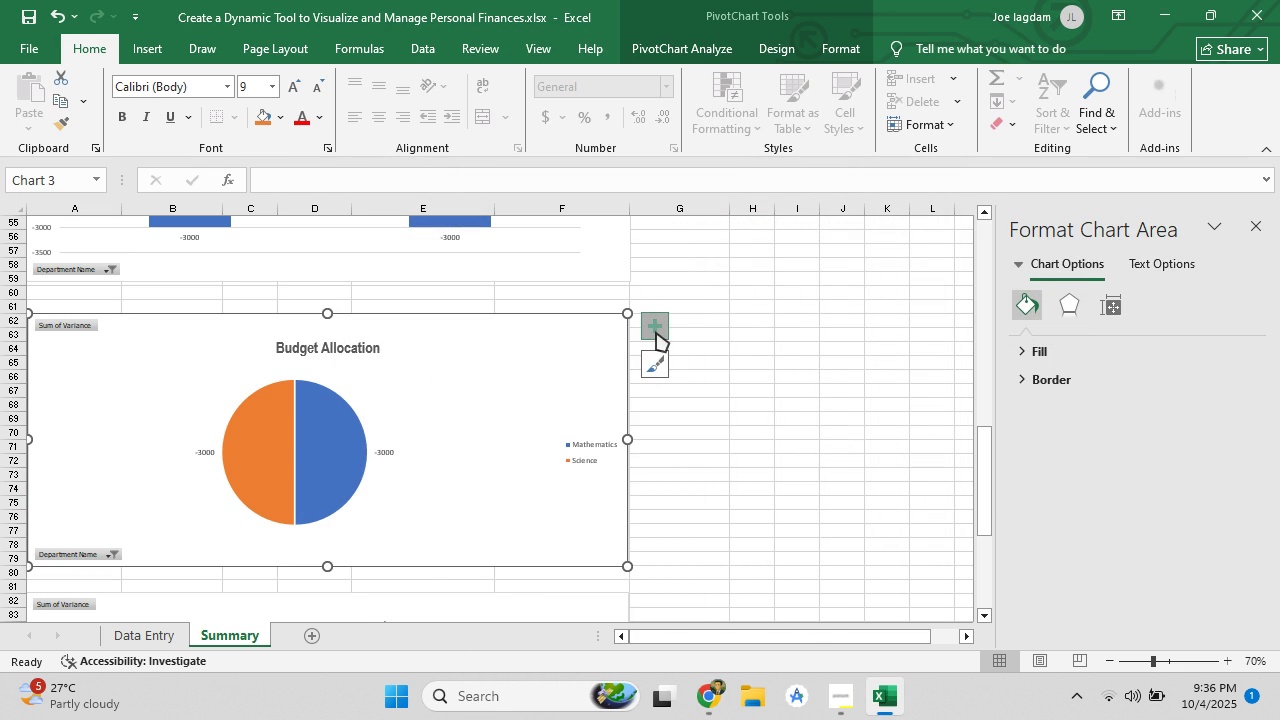 
left_click([656, 332])
 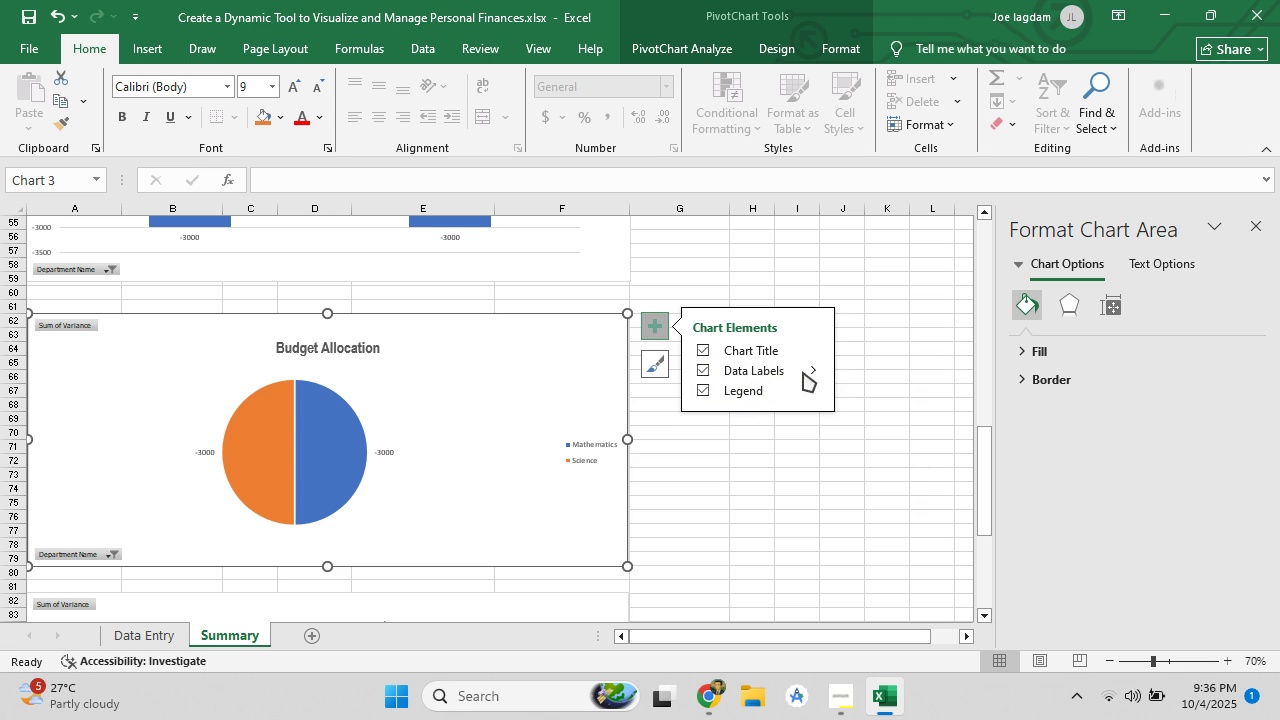 
left_click([821, 368])
 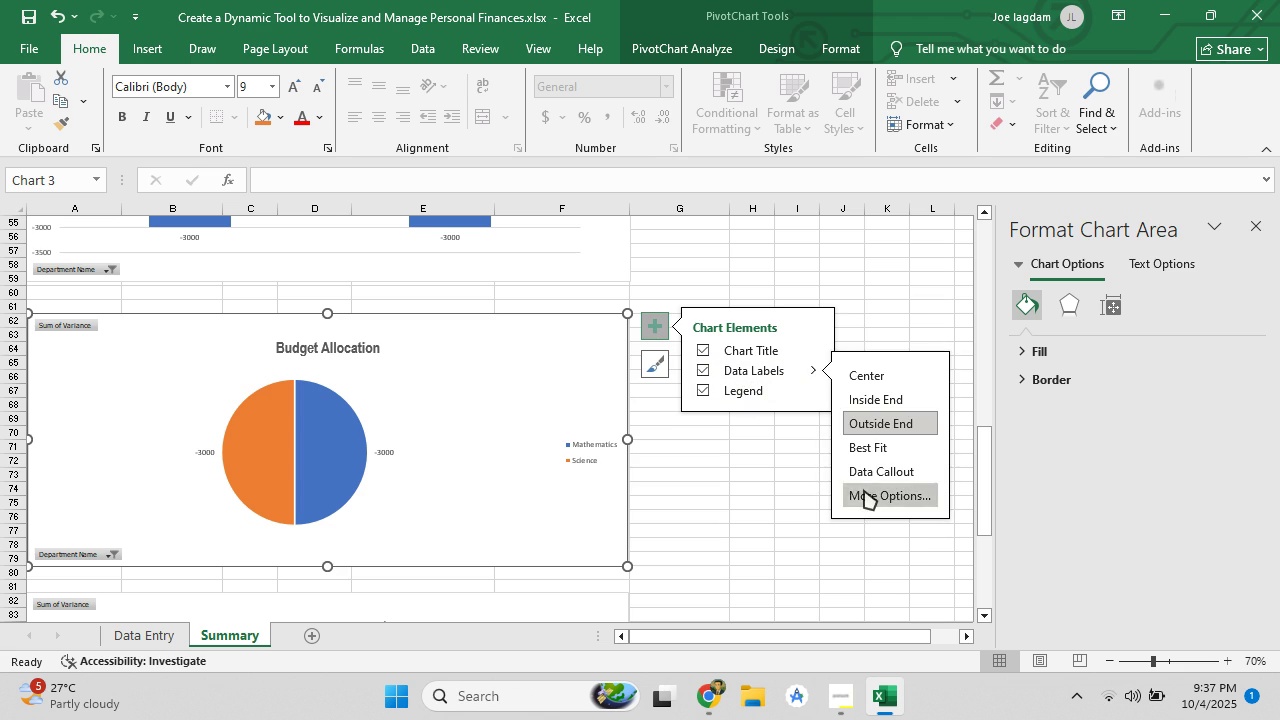 
left_click([864, 490])
 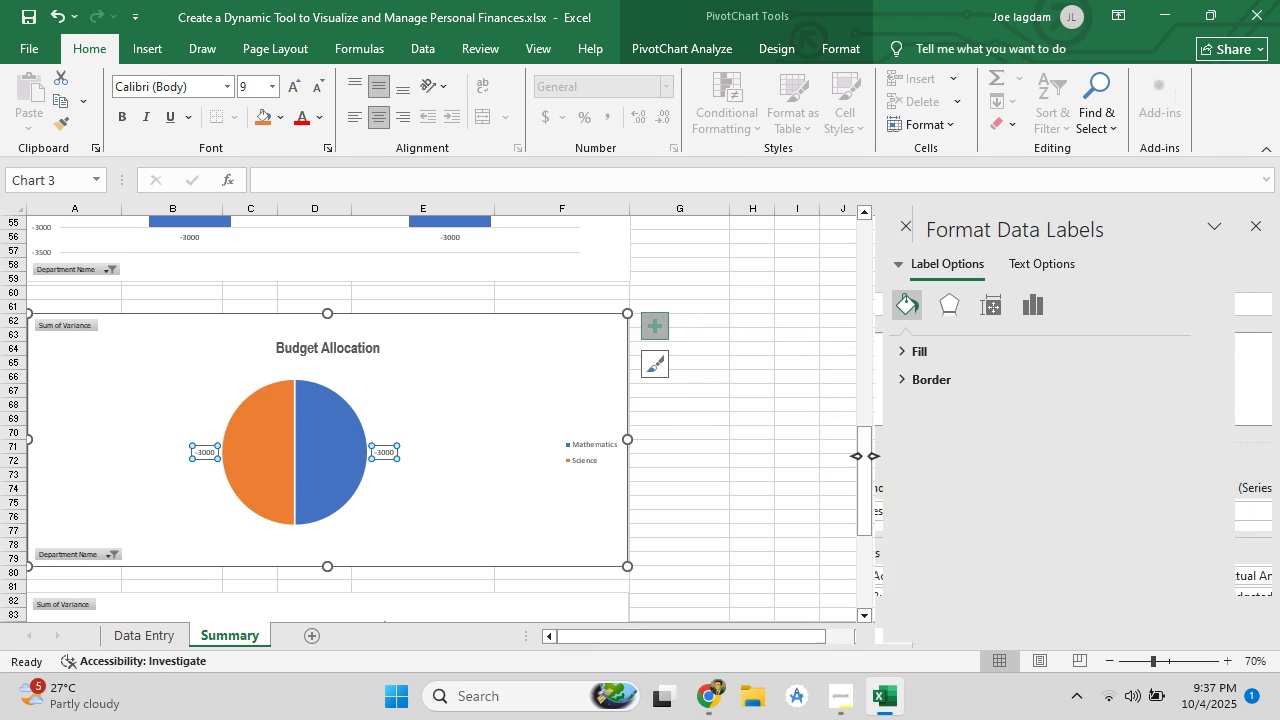 
left_click([1021, 270])
 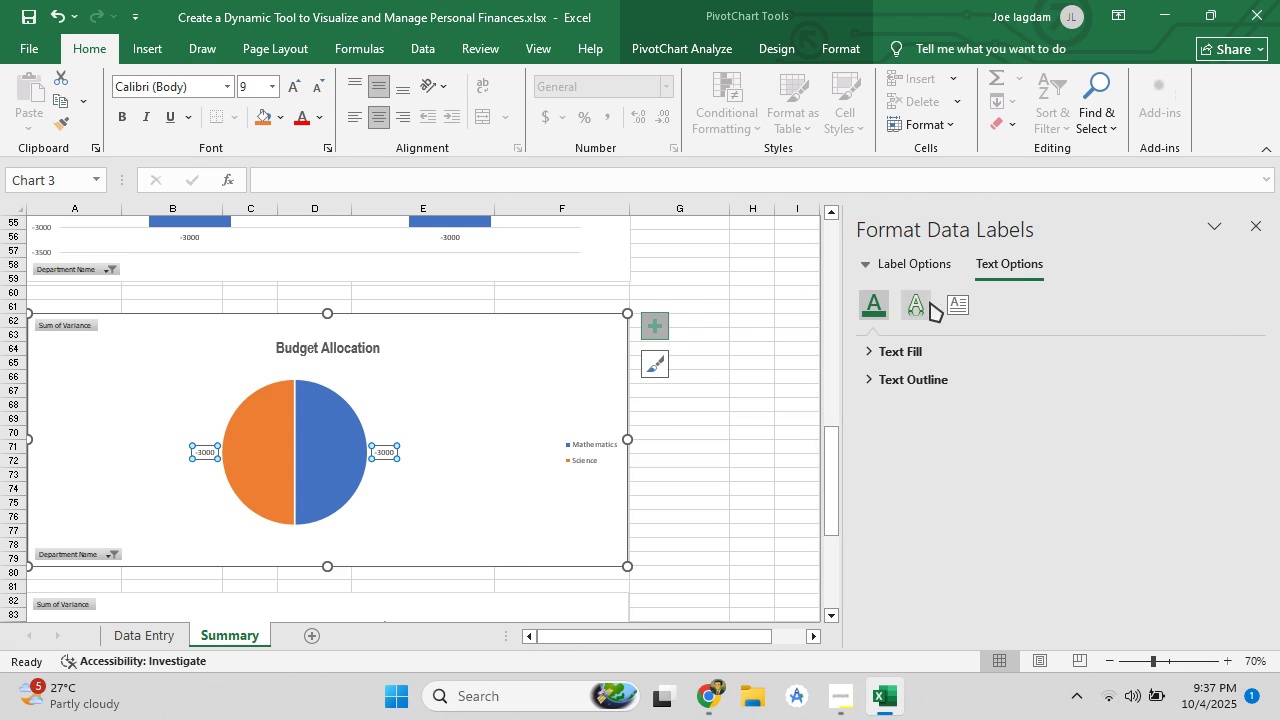 
left_click([926, 266])
 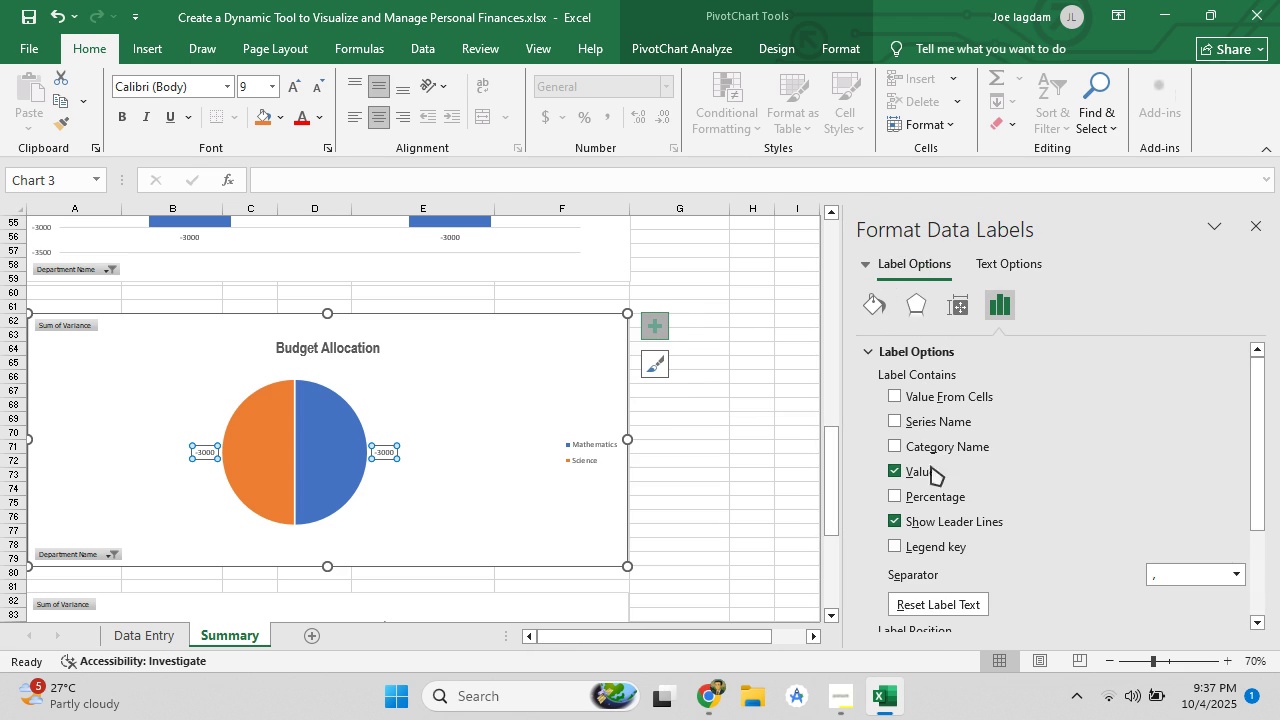 
left_click([897, 494])
 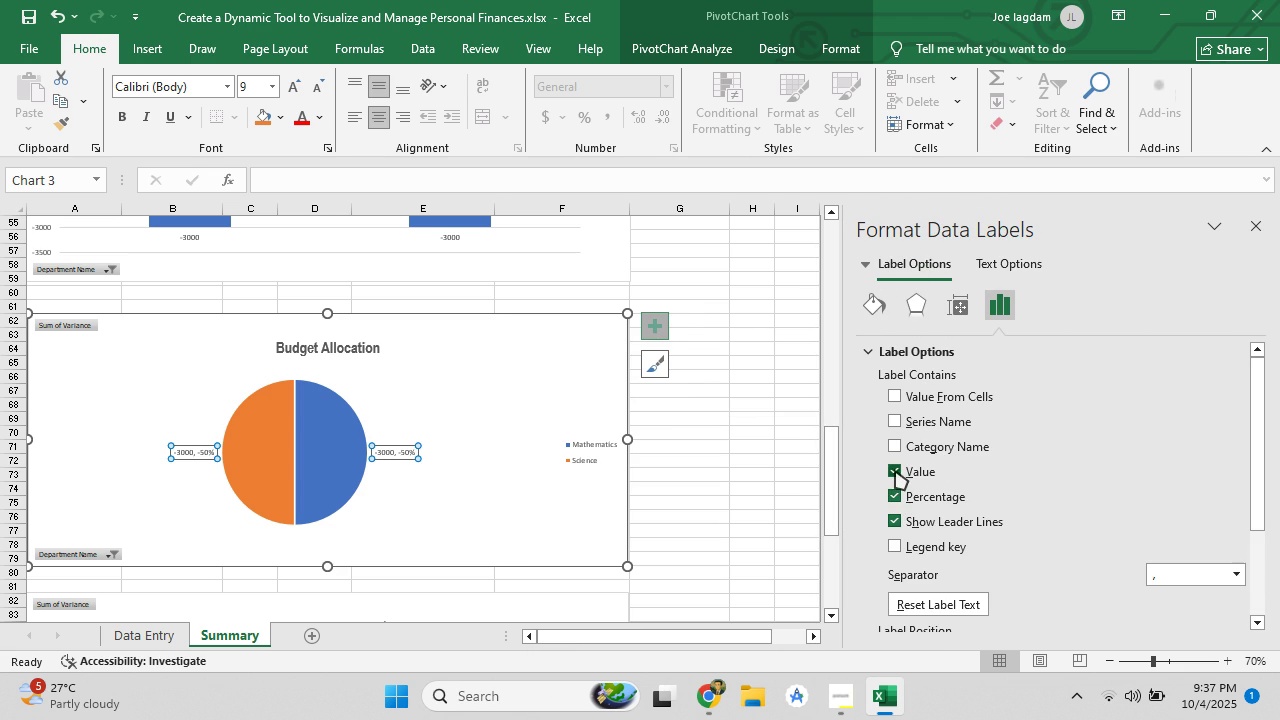 
left_click([895, 469])
 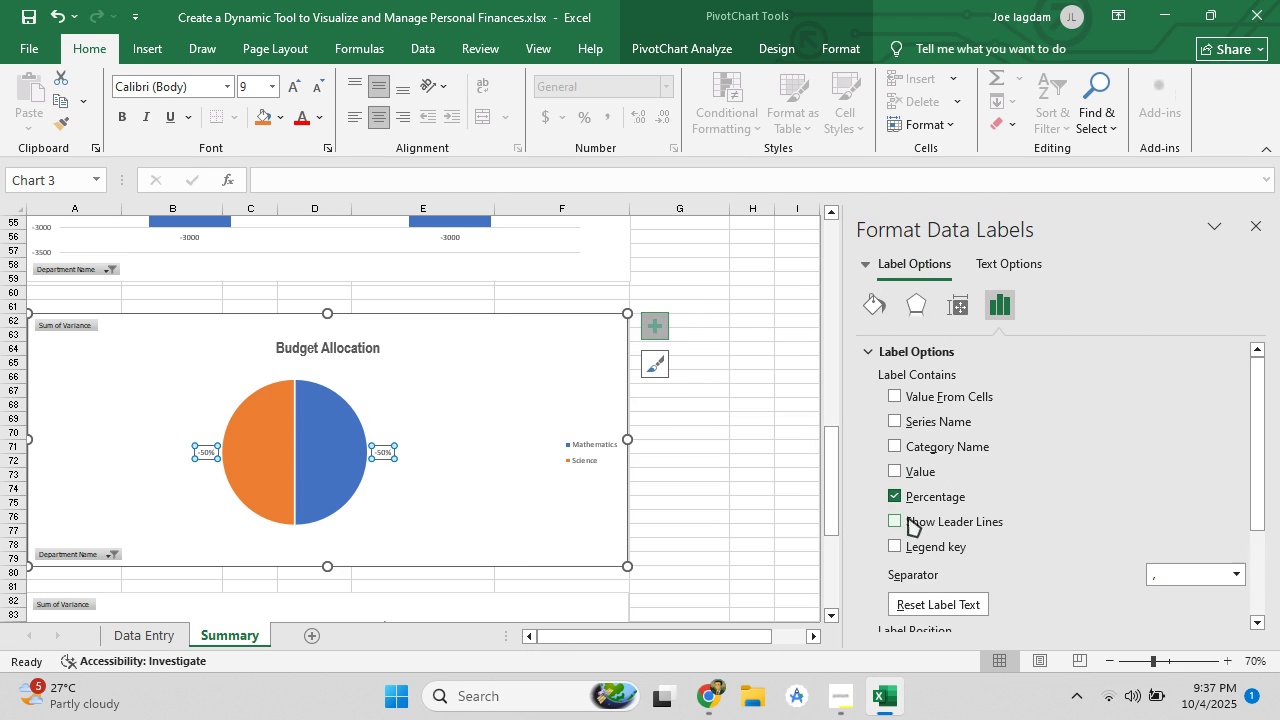 
left_click([898, 517])
 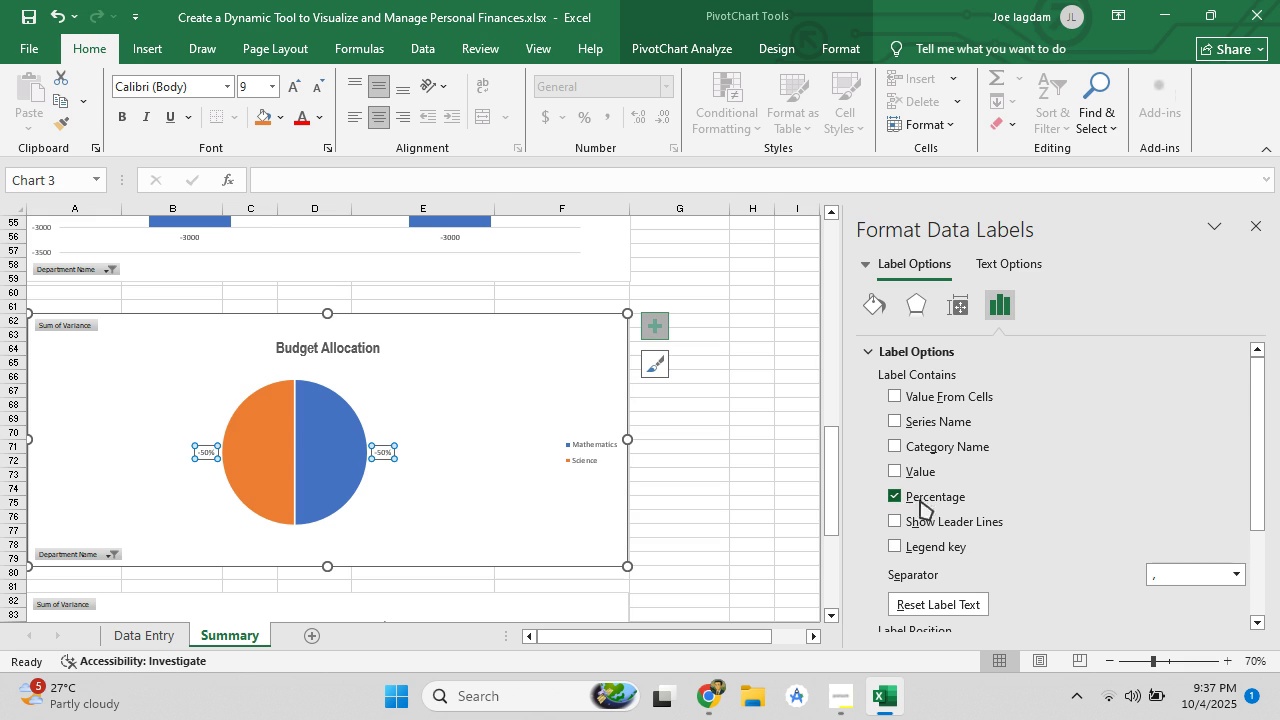 
left_click([898, 474])
 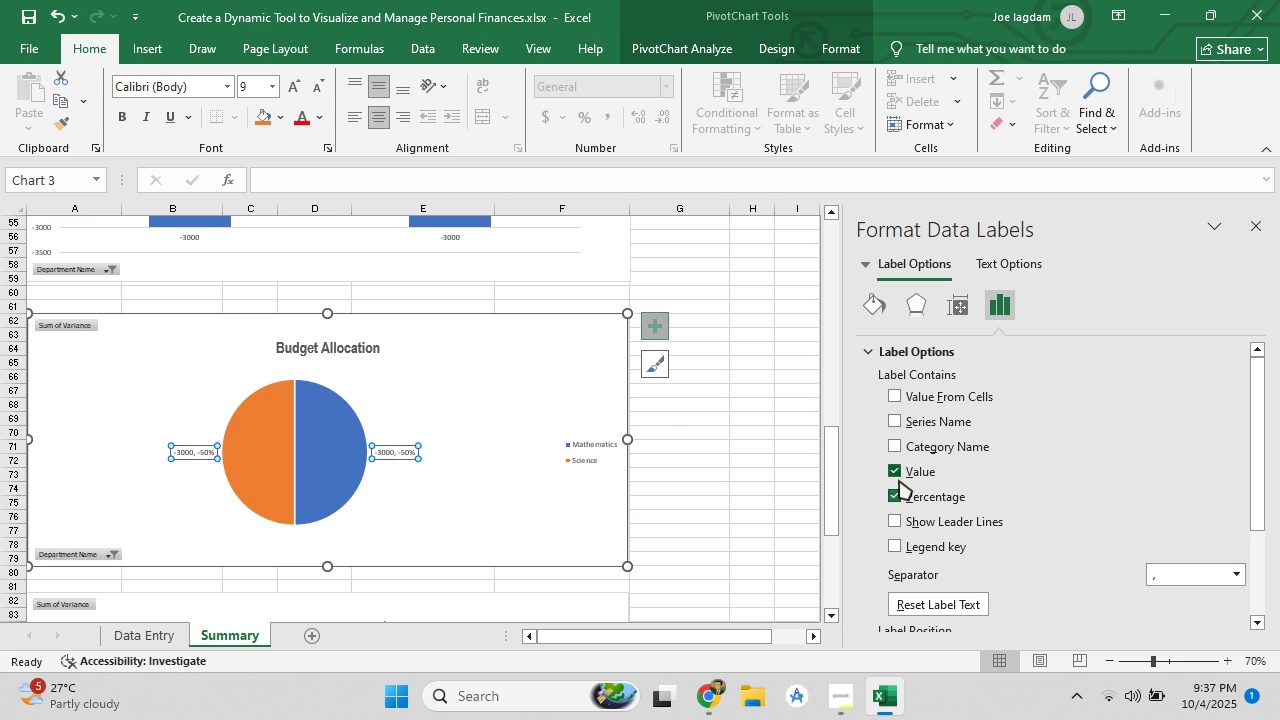 
left_click([897, 475])
 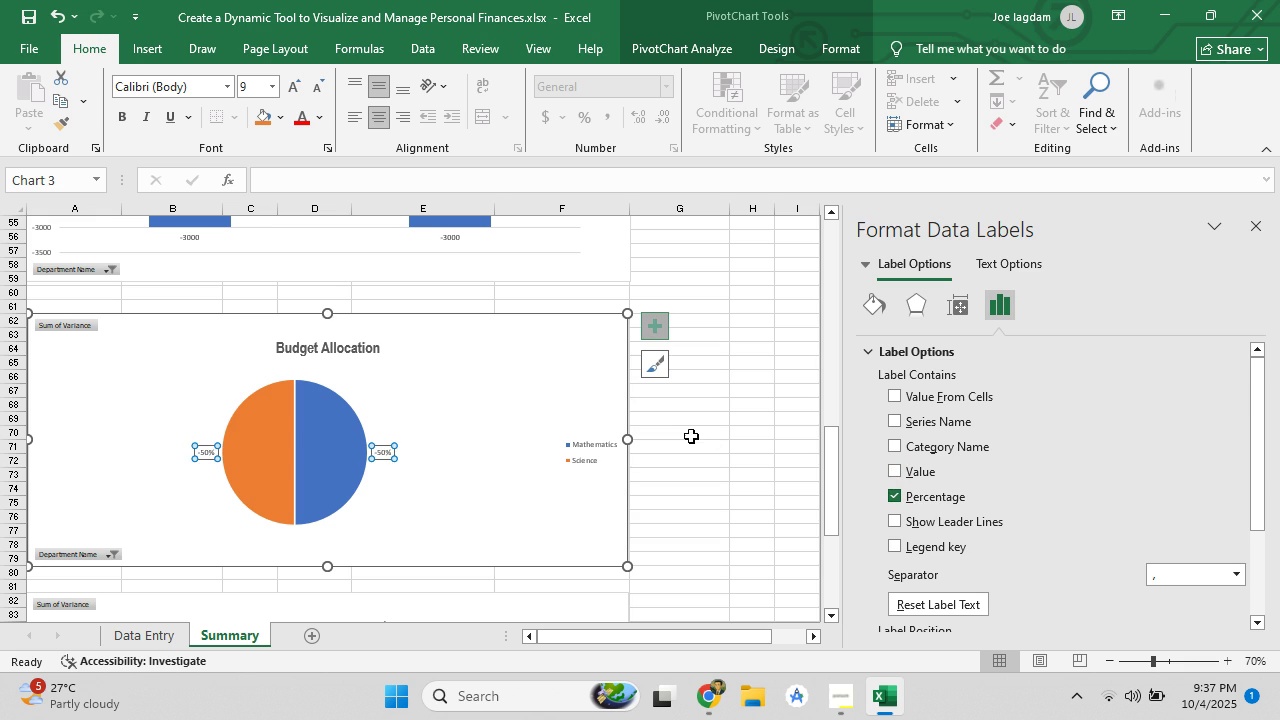 
scroll: coordinate [617, 418], scroll_direction: up, amount: 3.0
 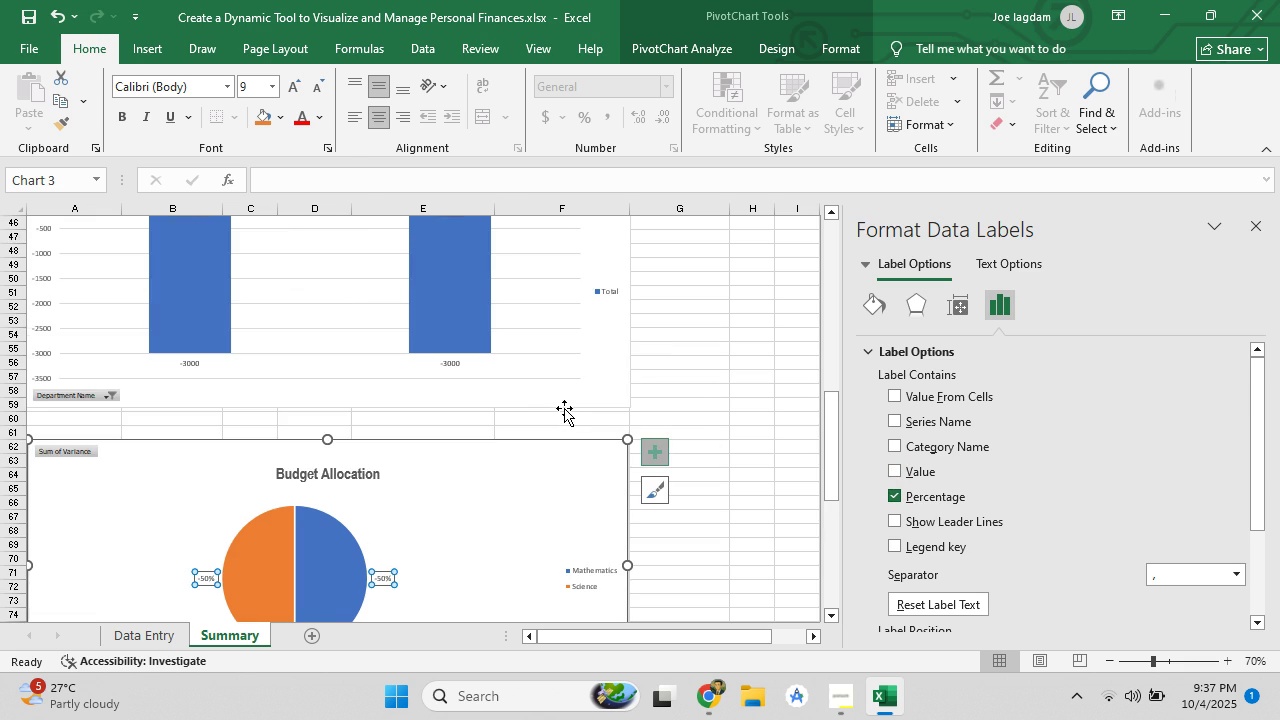 
scroll: coordinate [563, 408], scroll_direction: down, amount: 3.0
 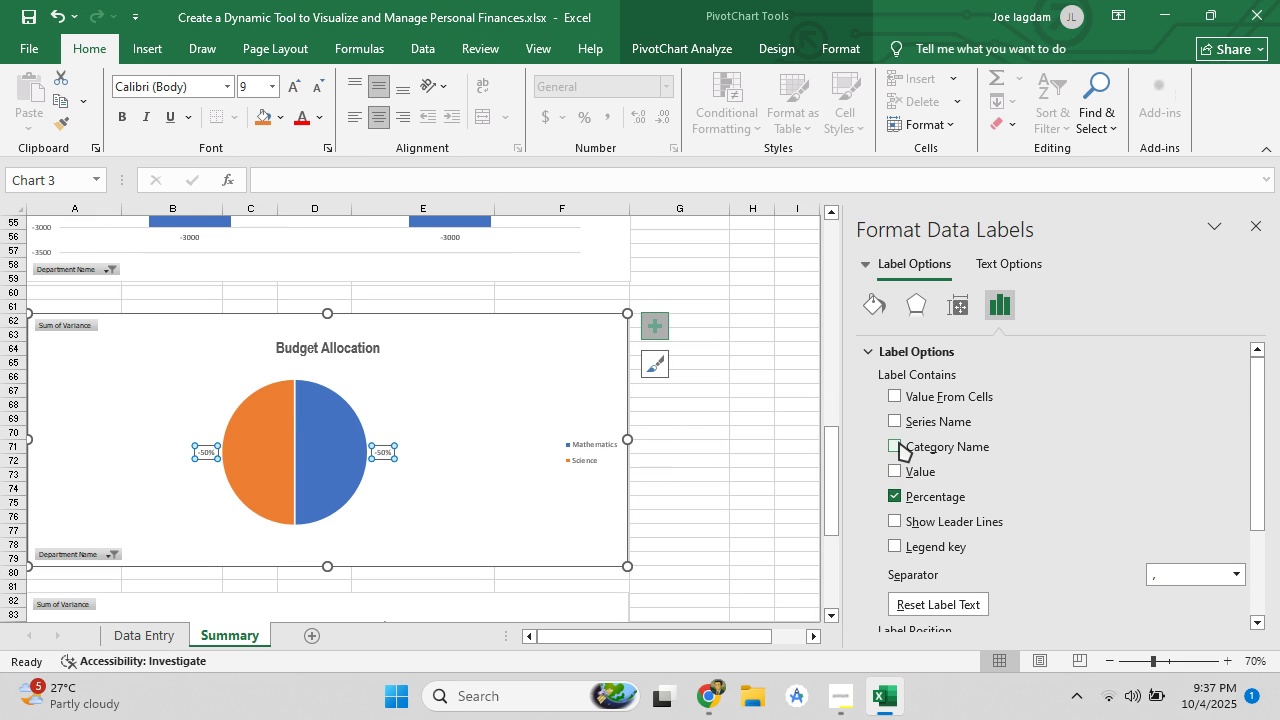 
left_click([899, 442])
 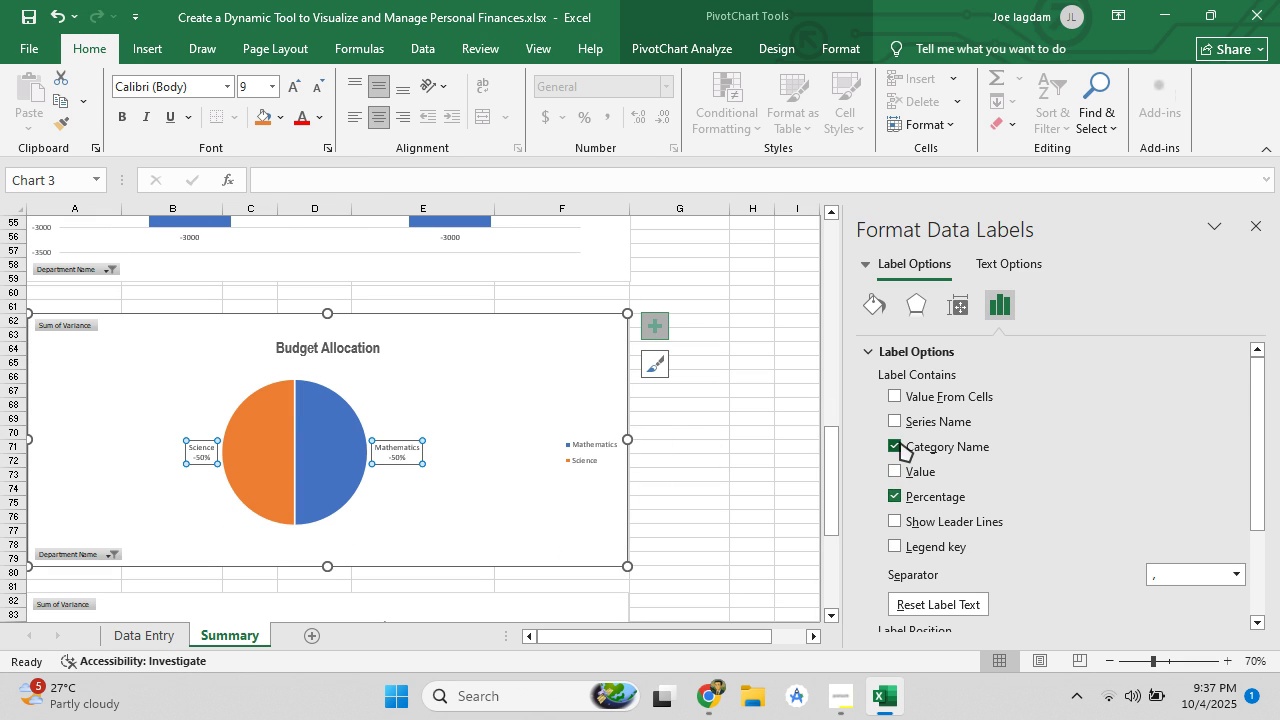 
left_click([896, 414])
 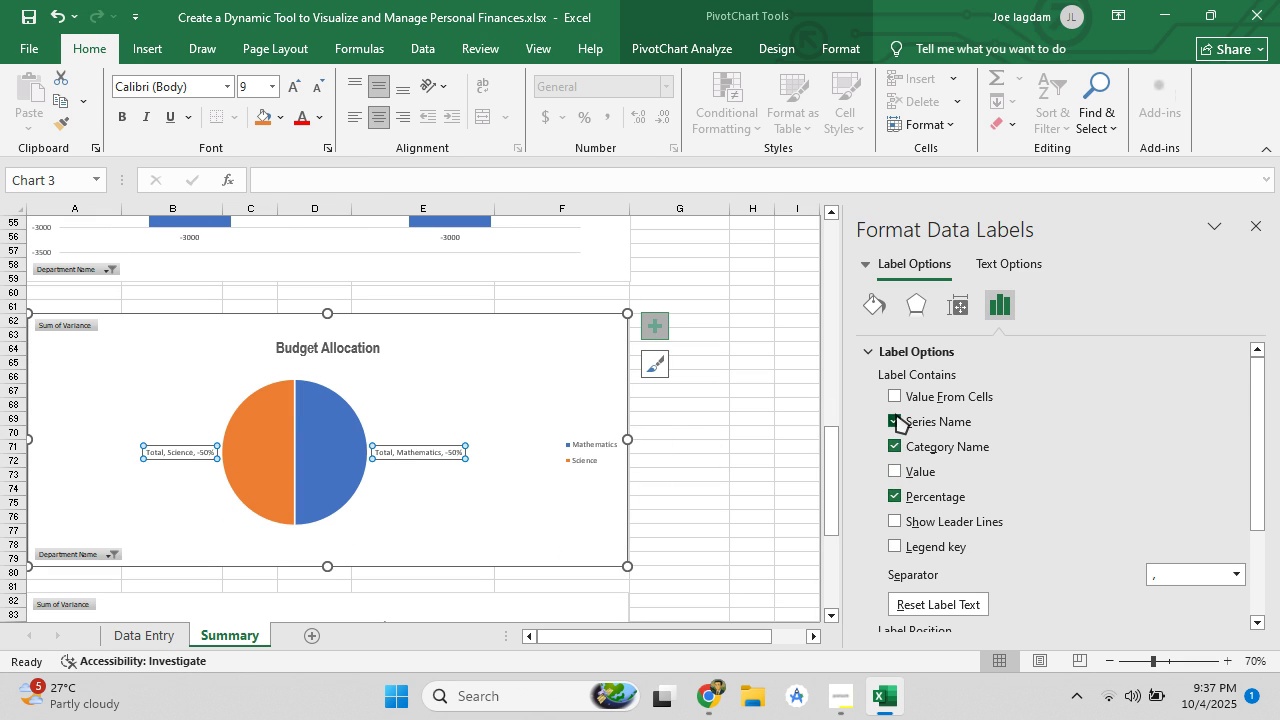 
left_click([896, 414])
 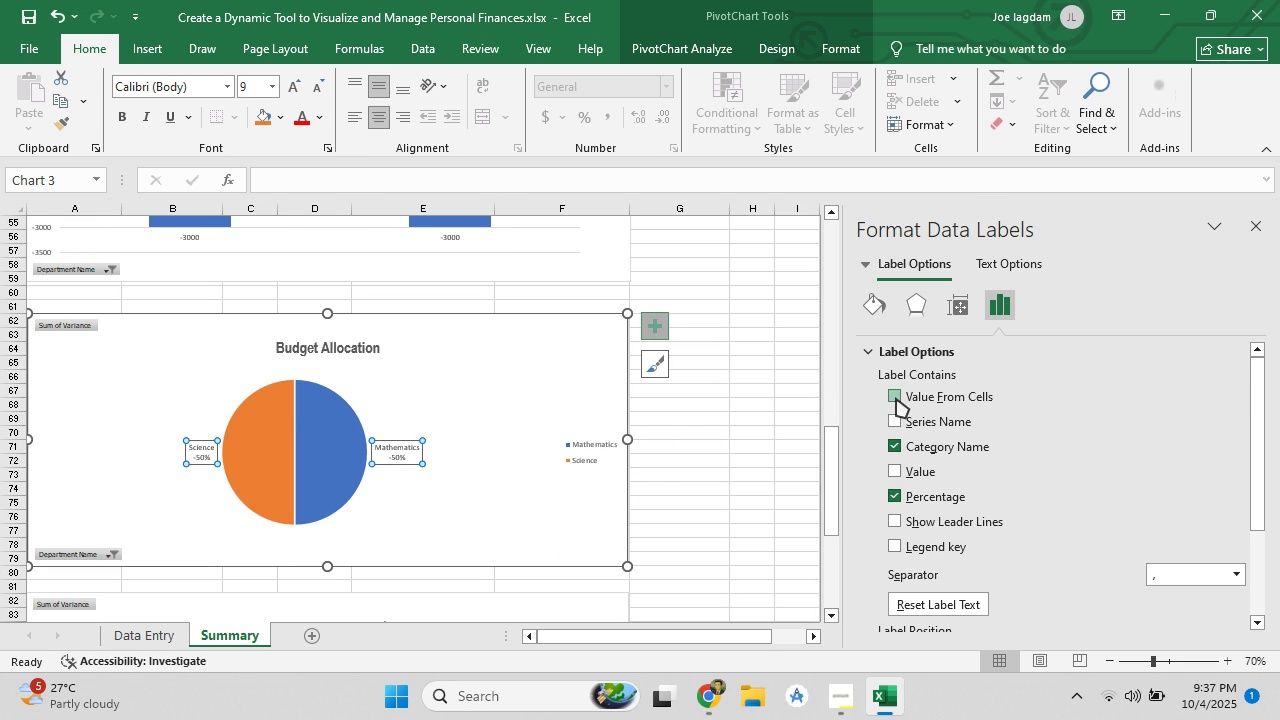 
left_click([896, 398])
 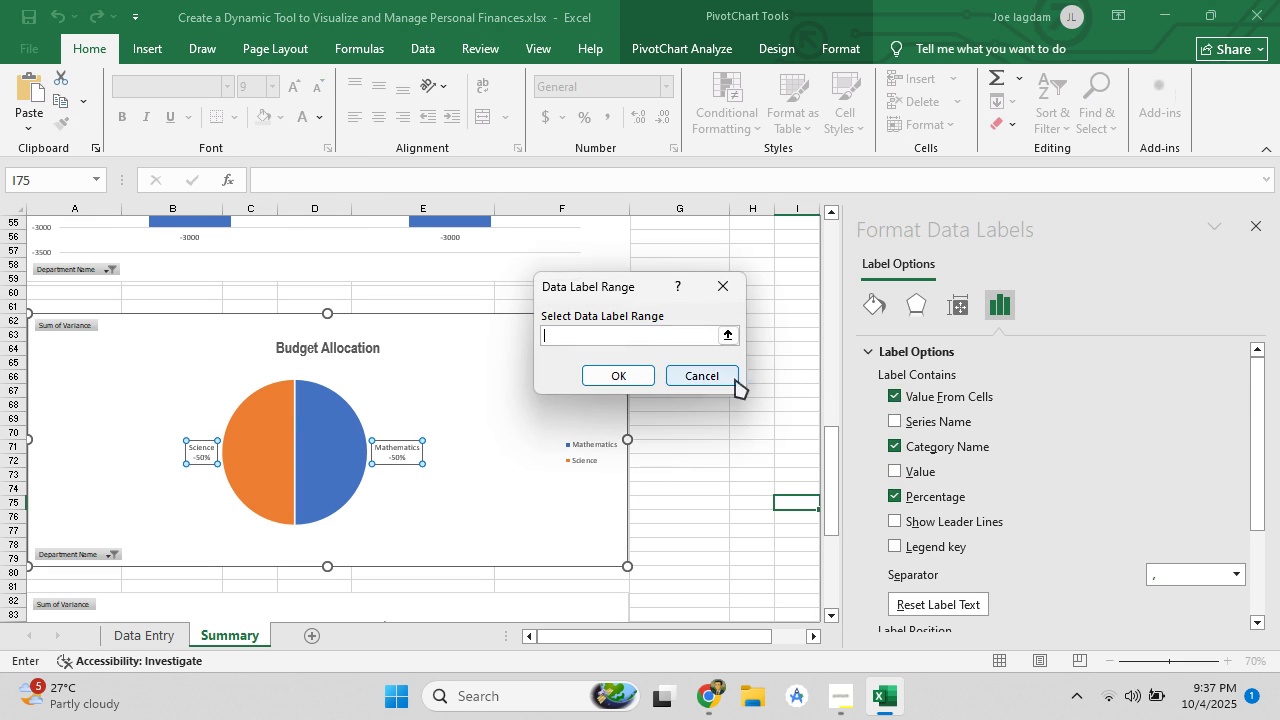 
left_click([730, 379])
 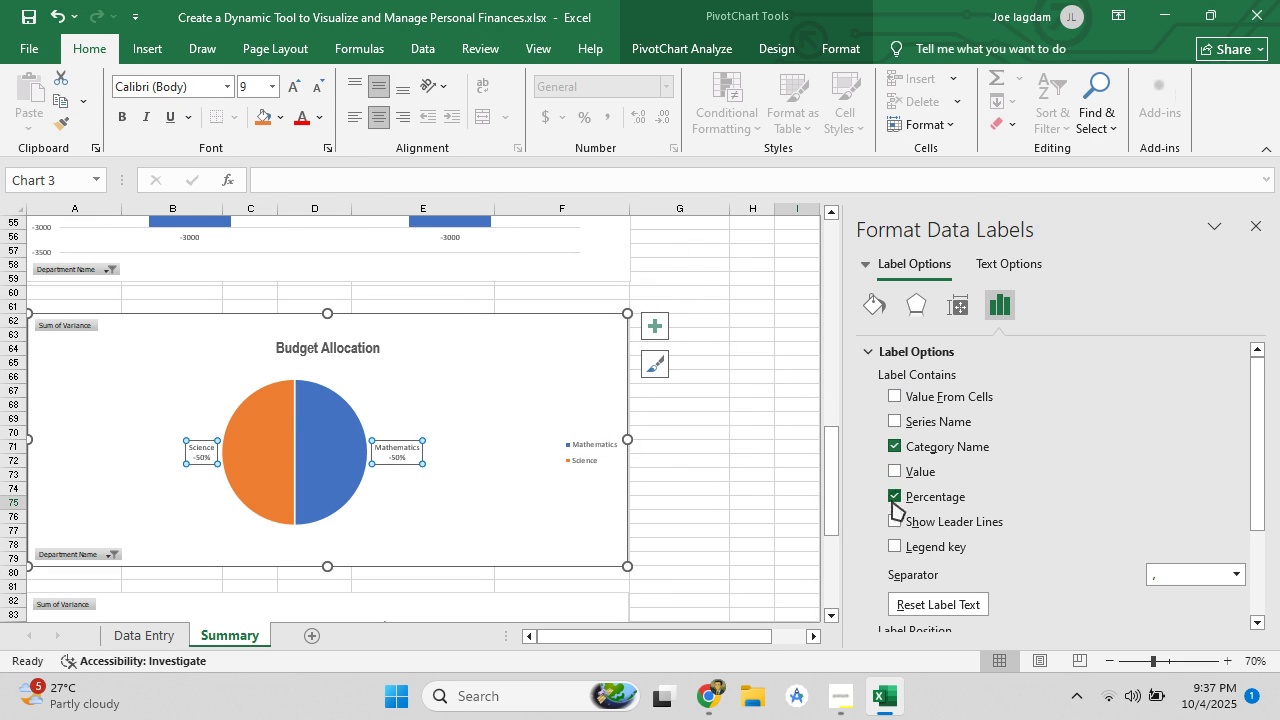 
left_click([894, 520])
 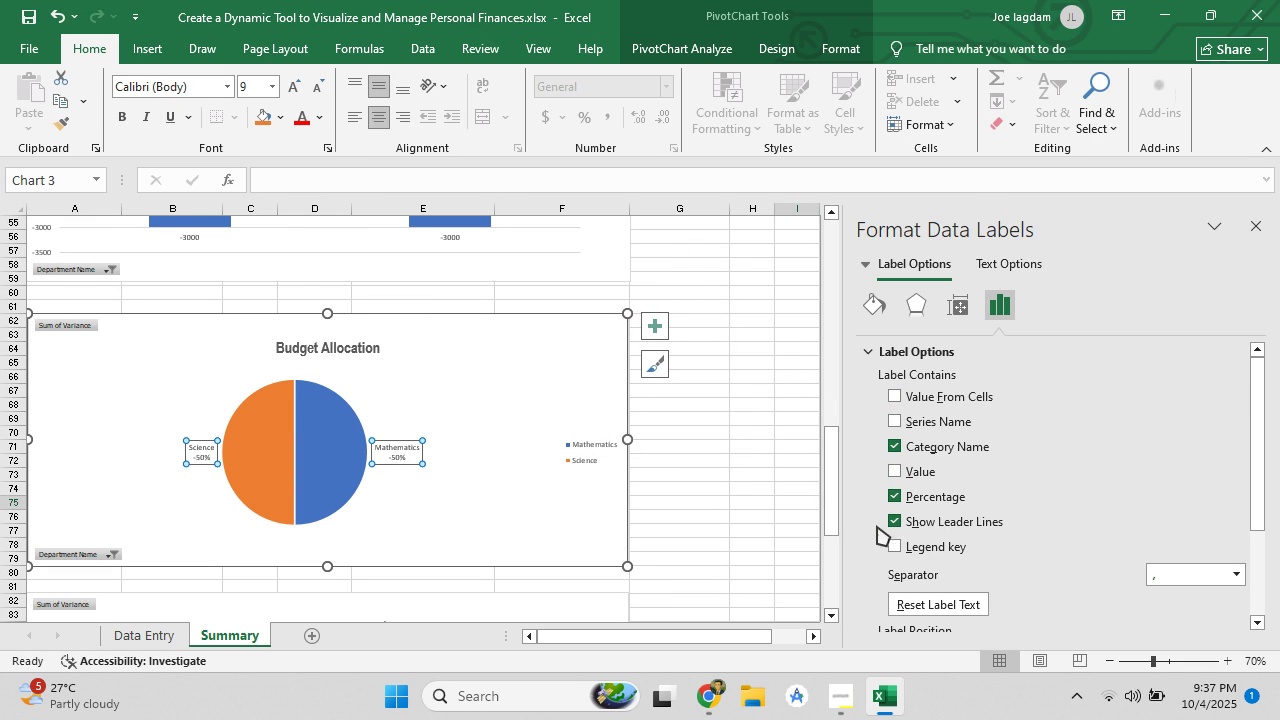 
left_click([894, 548])
 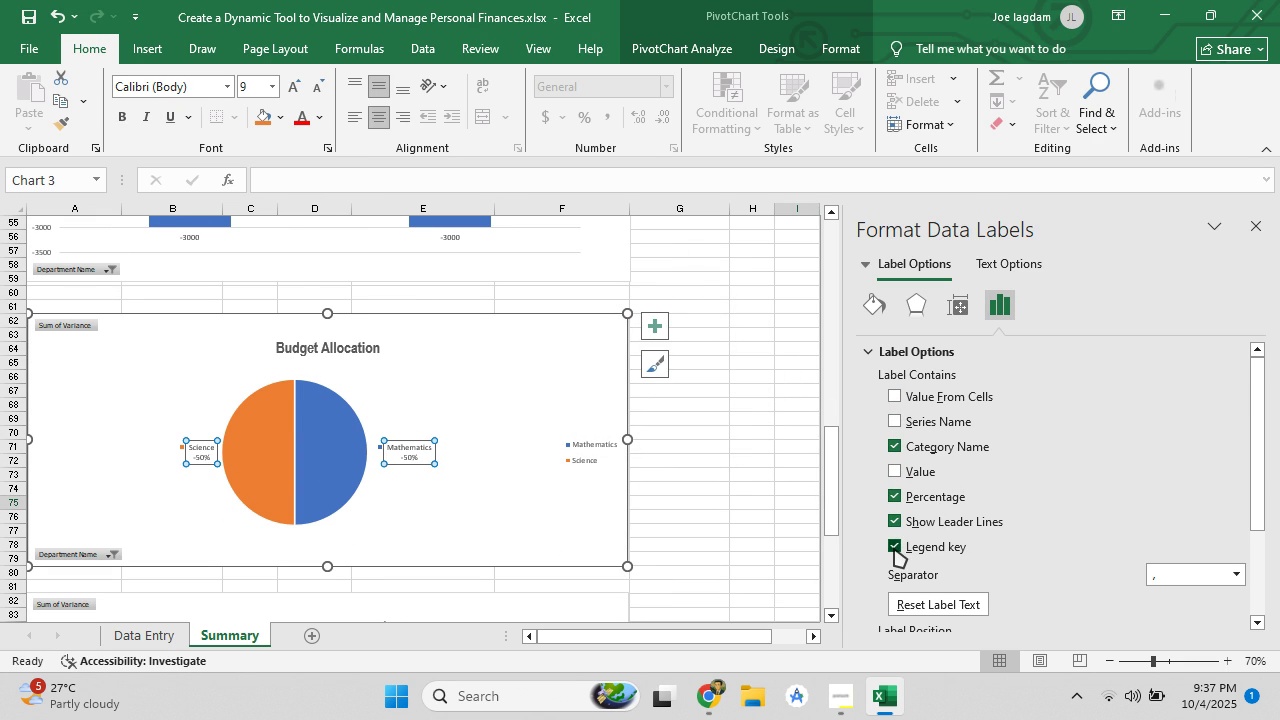 
left_click([894, 548])
 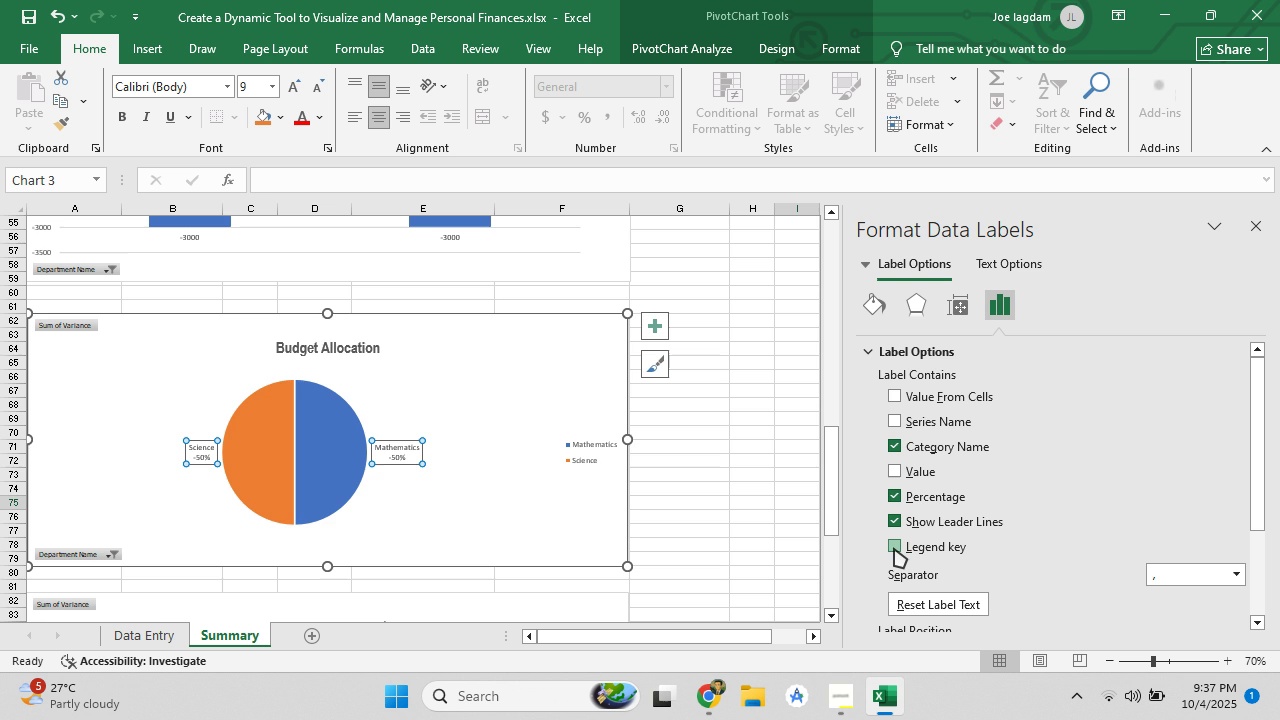 
left_click([894, 548])
 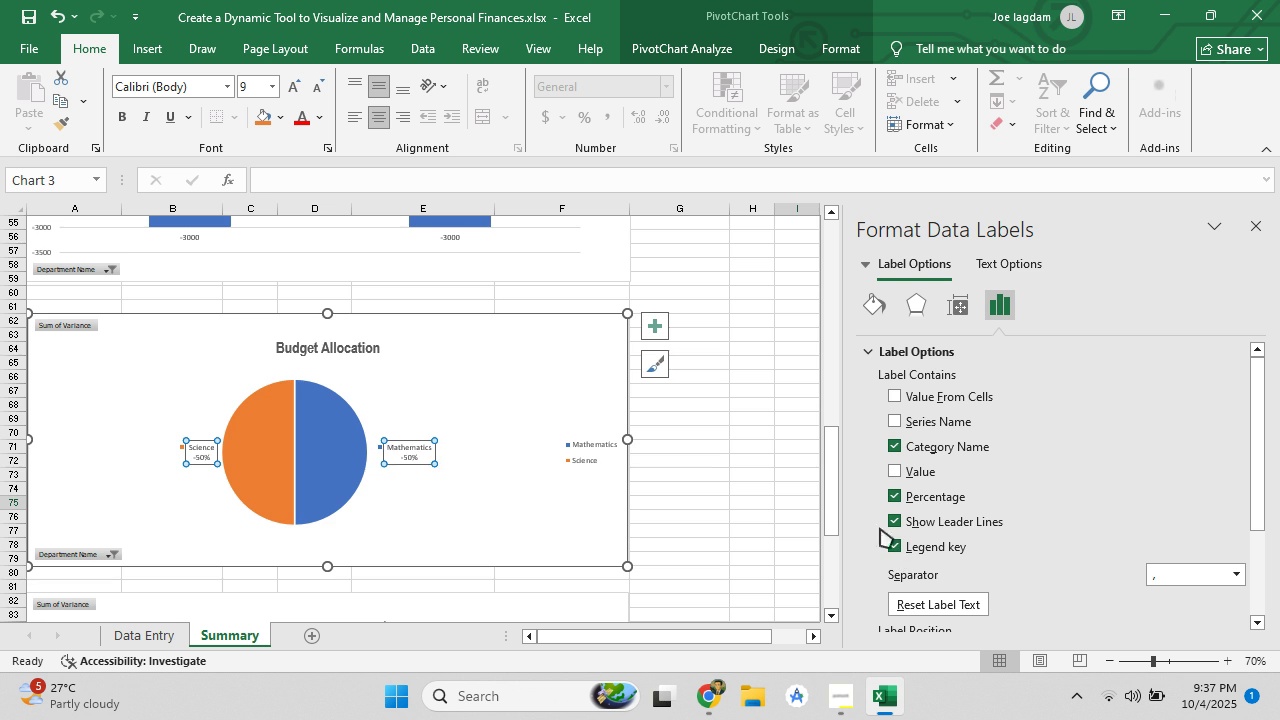 
scroll: coordinate [972, 525], scroll_direction: down, amount: 10.0
 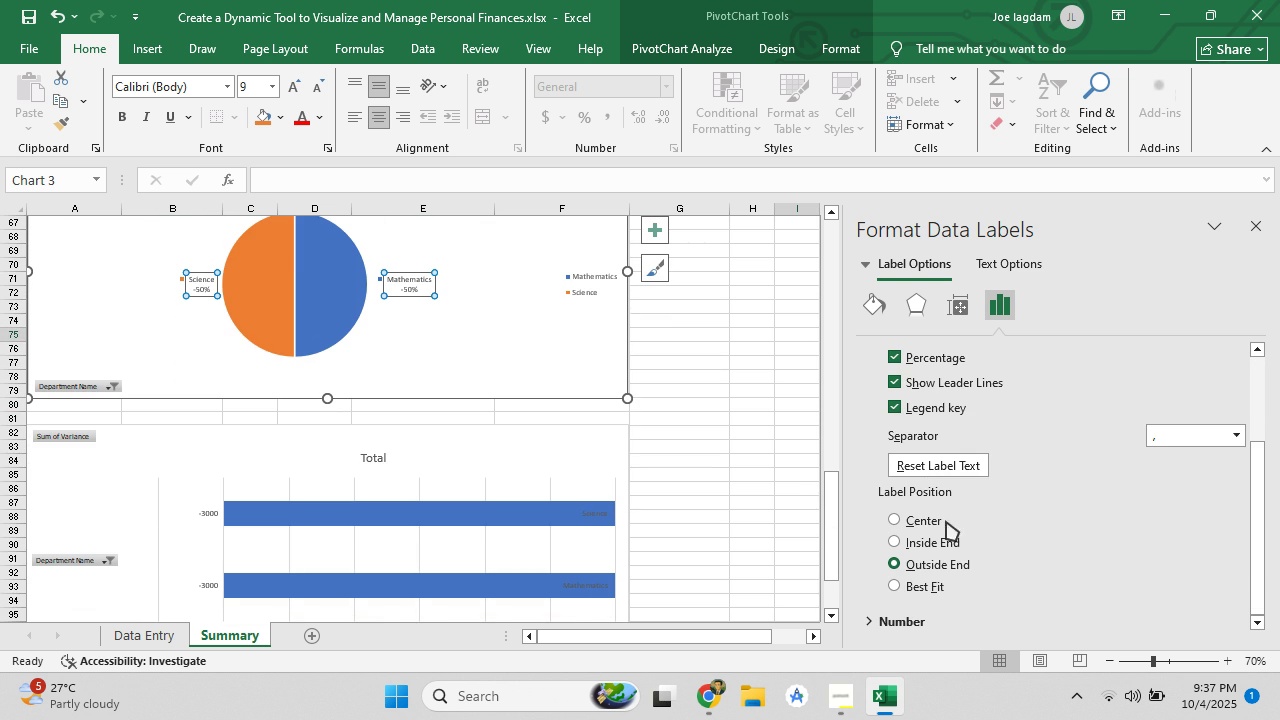 
left_click([787, 491])
 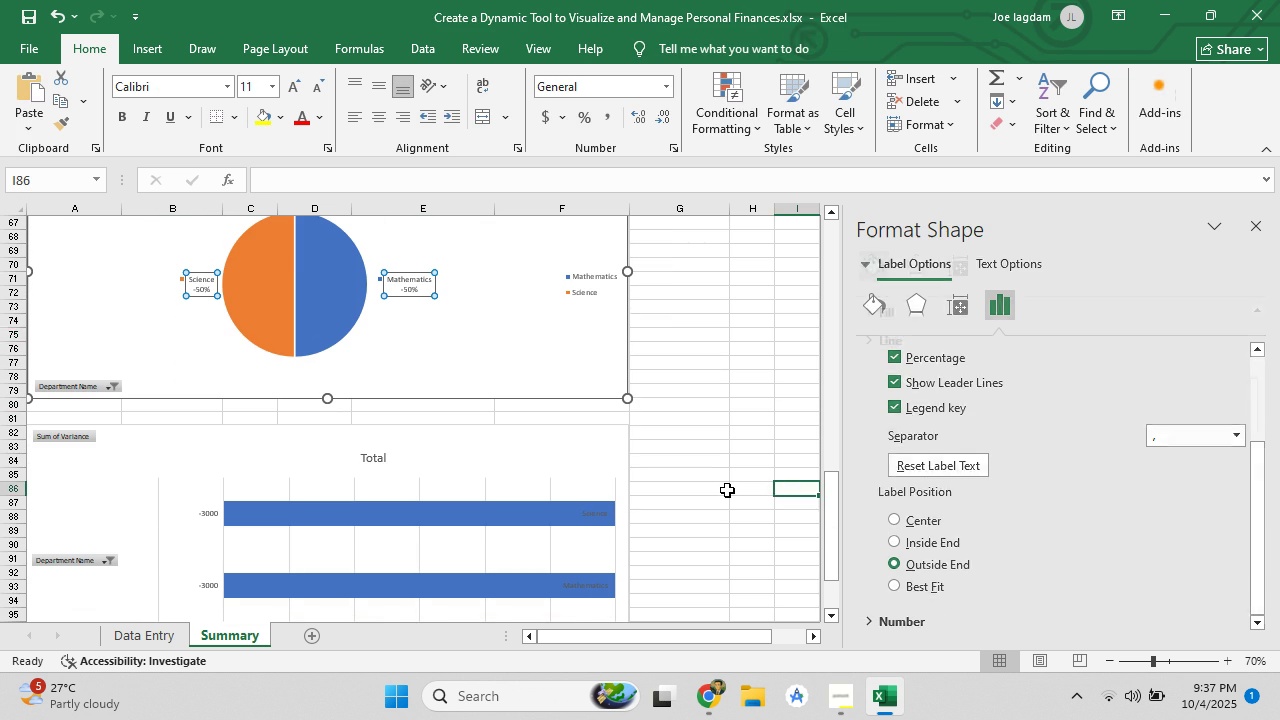 
scroll: coordinate [695, 477], scroll_direction: none, amount: 0.0
 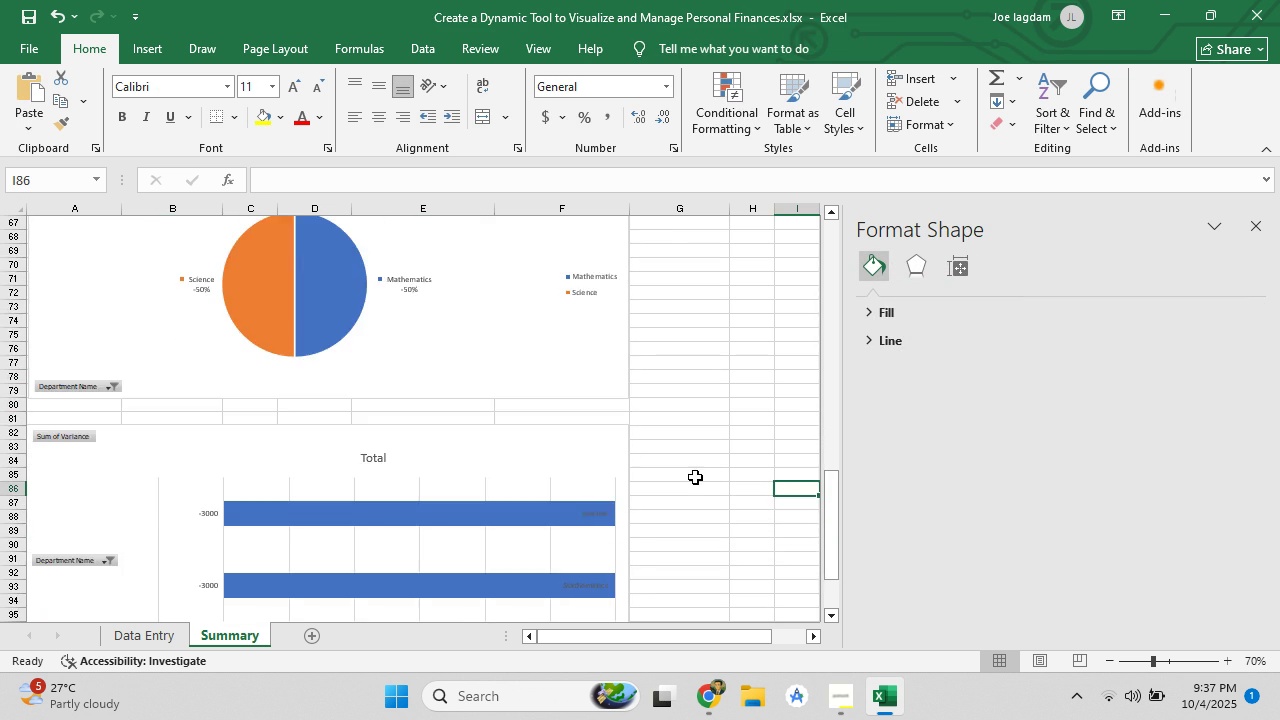 
scroll: coordinate [703, 454], scroll_direction: up, amount: 10.0
 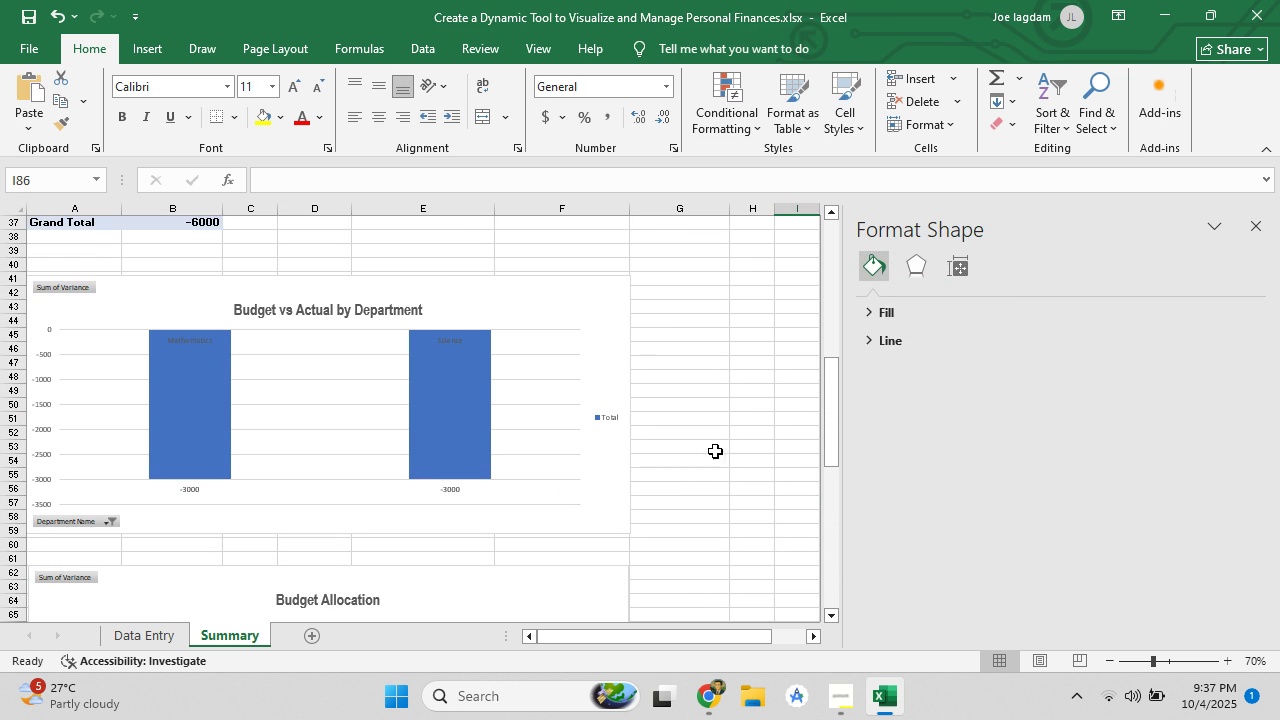 
left_click([524, 420])
 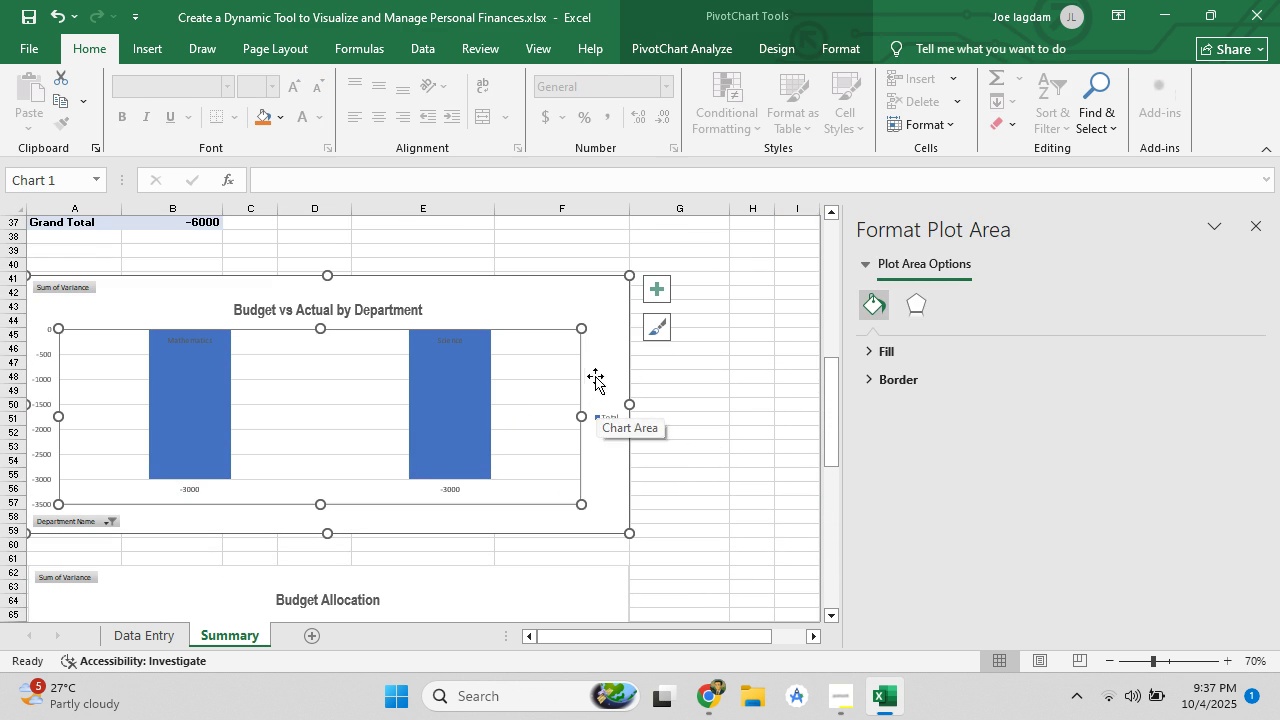 
right_click([611, 359])
 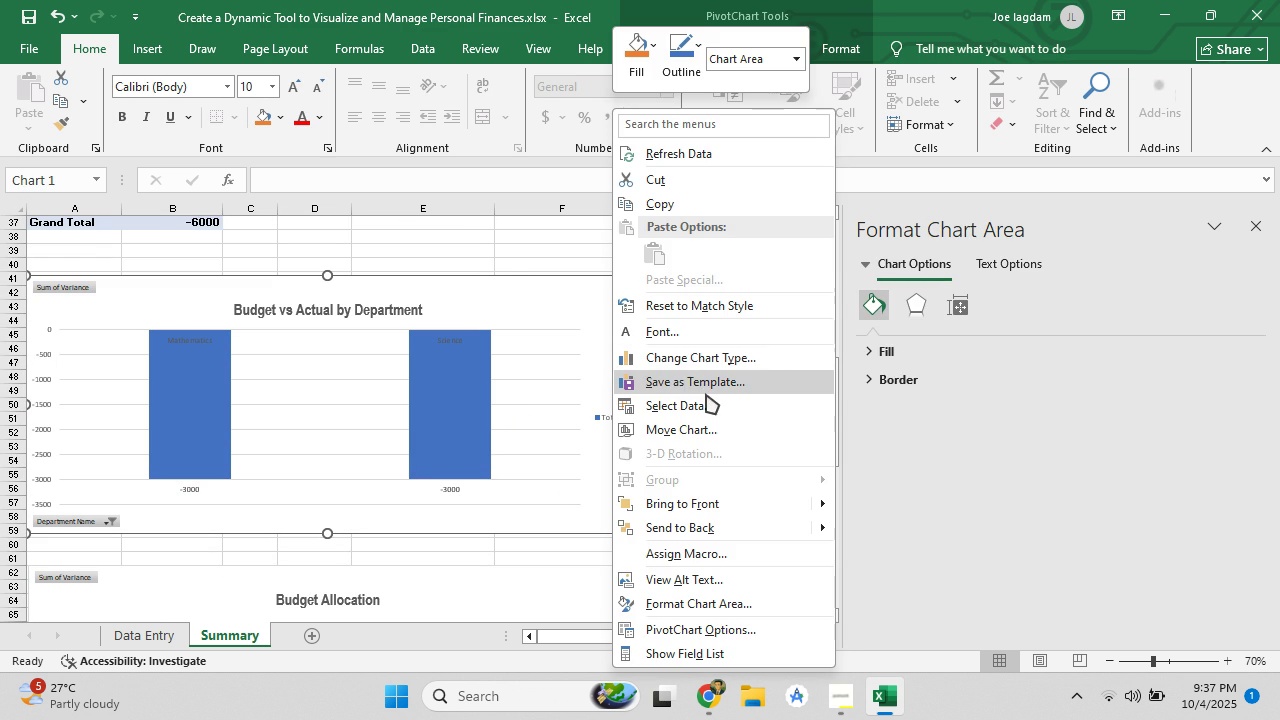 
left_click([708, 398])
 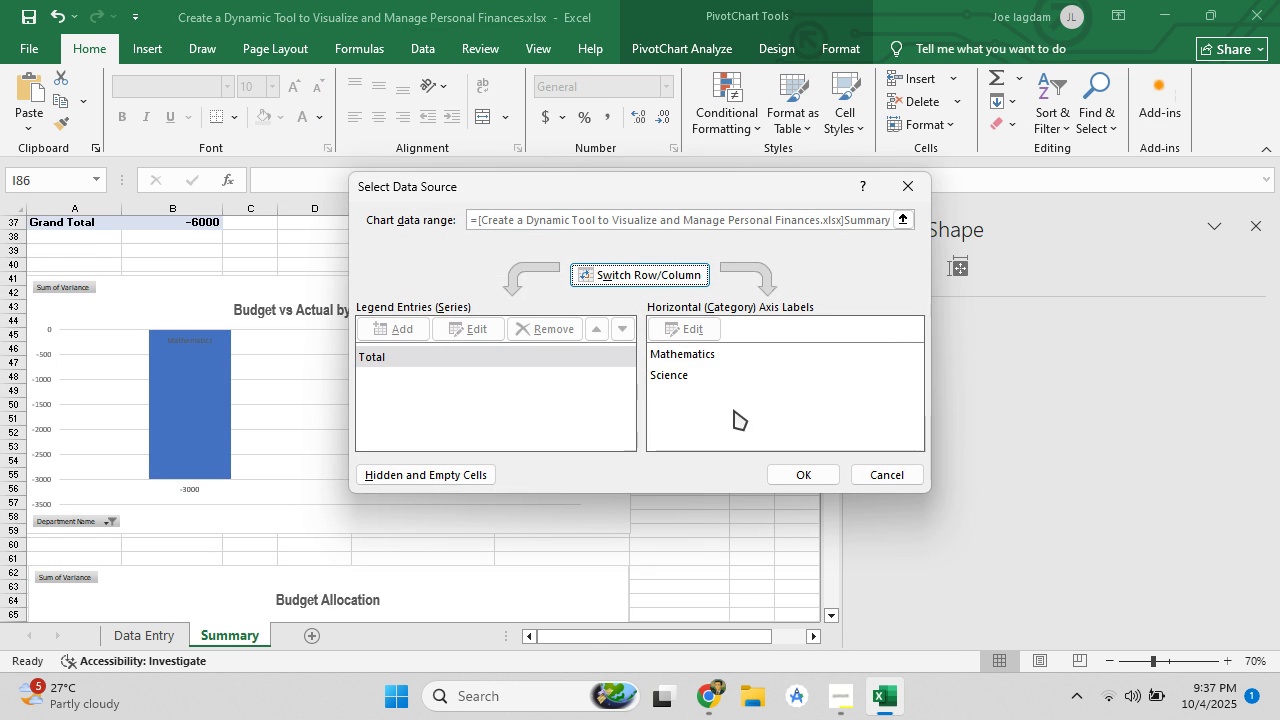 
left_click([883, 475])
 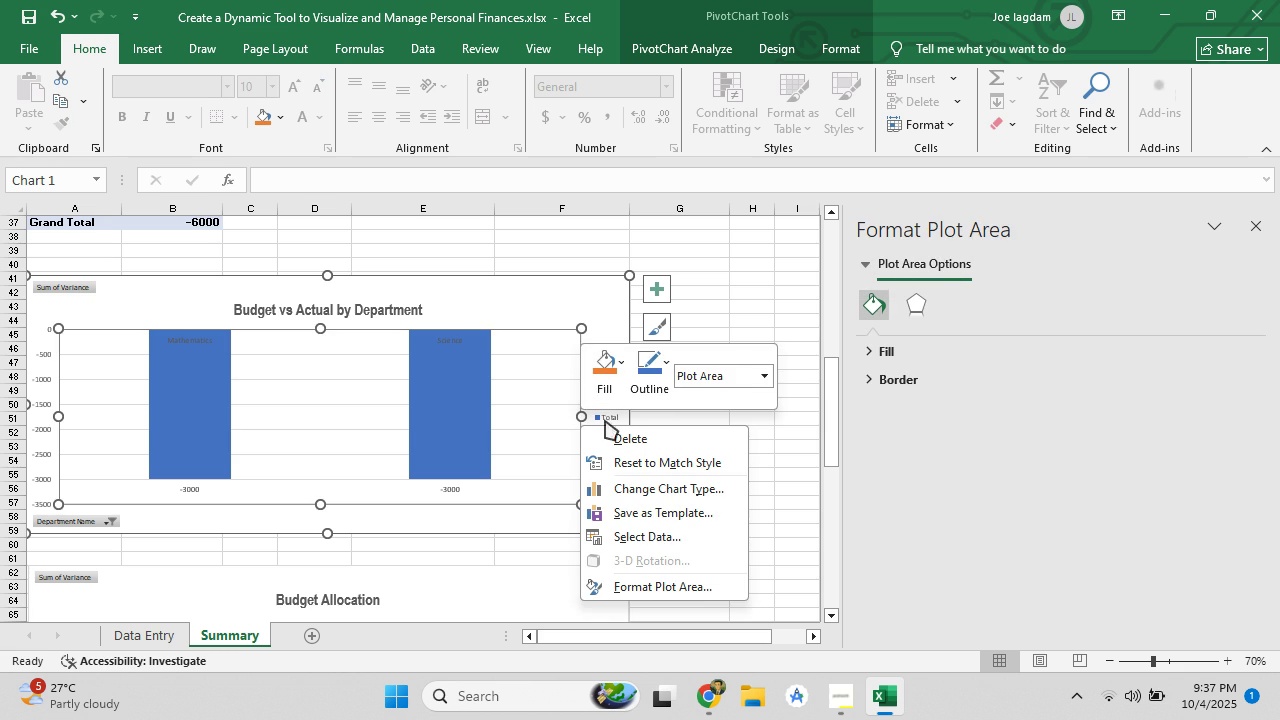 
left_click([625, 534])
 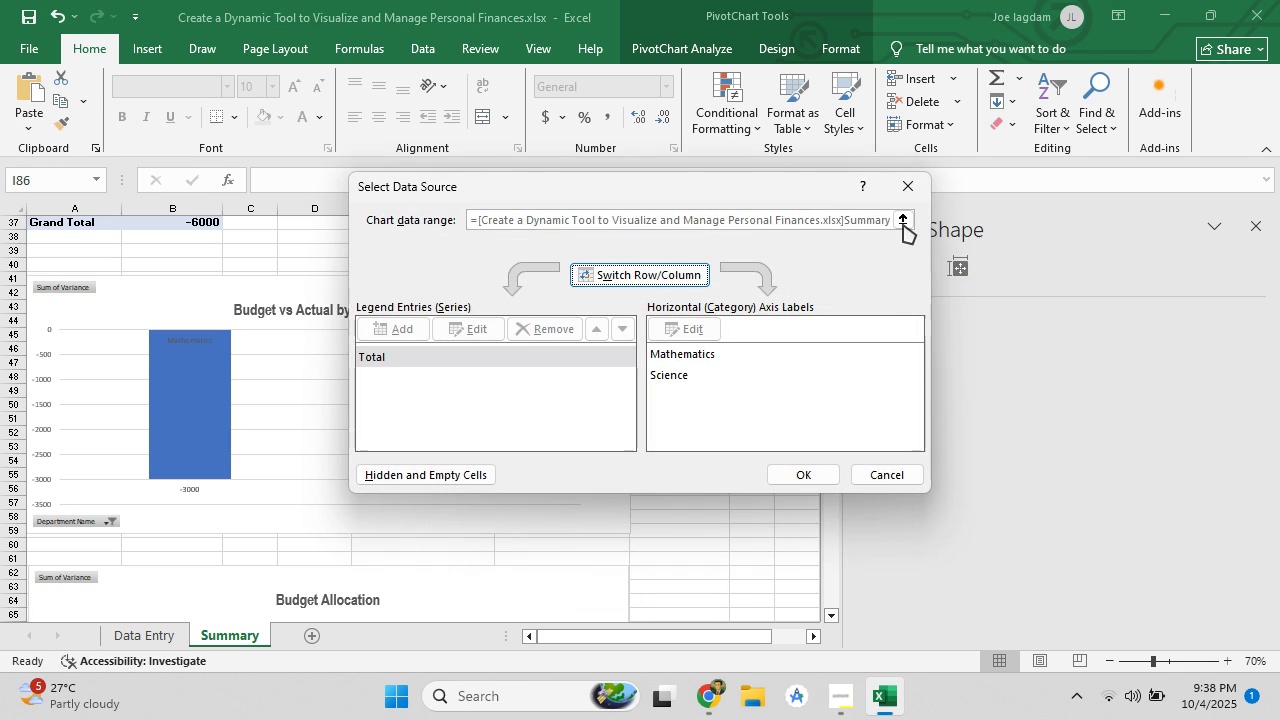 
left_click([903, 223])
 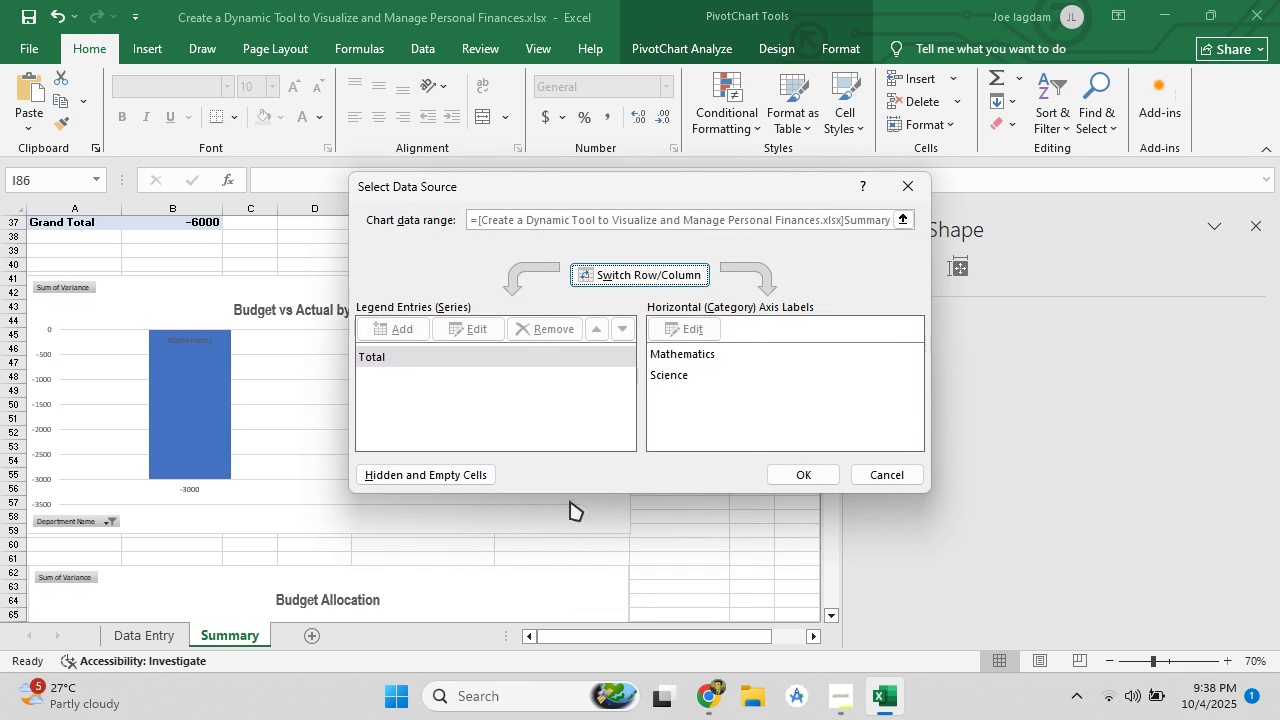 
left_click([661, 378])
 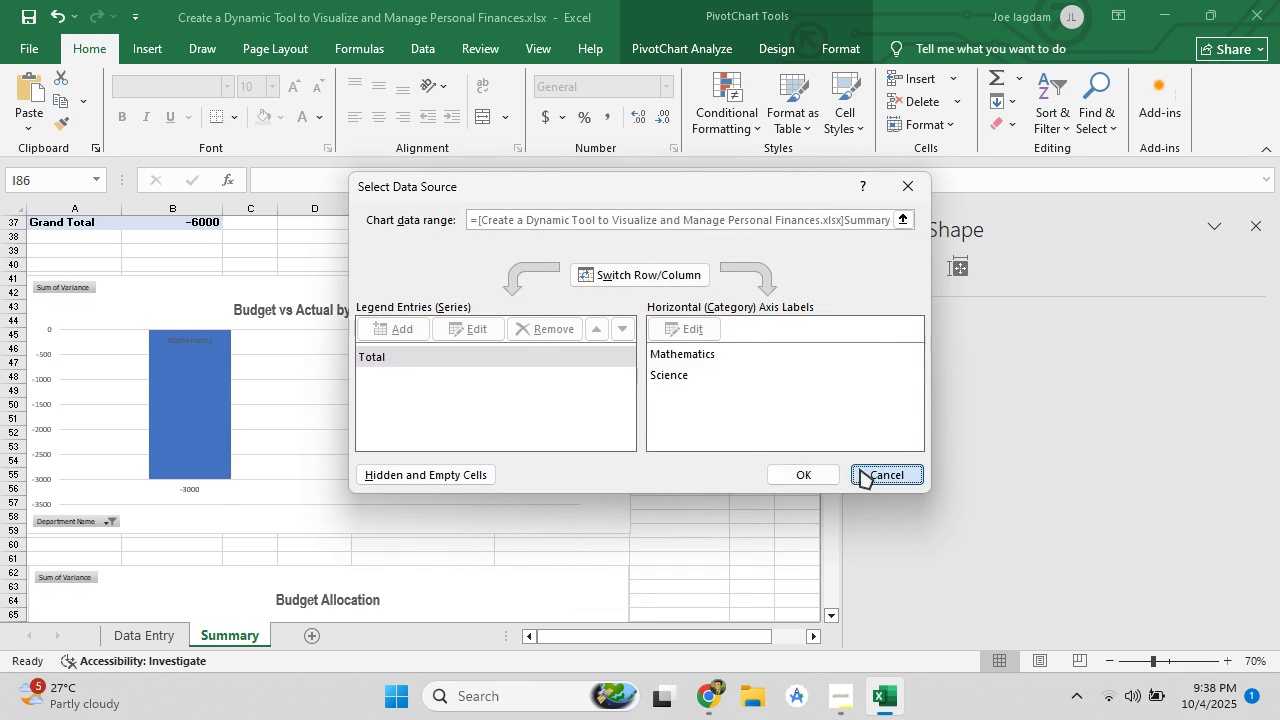 
scroll: coordinate [621, 488], scroll_direction: up, amount: 5.0
 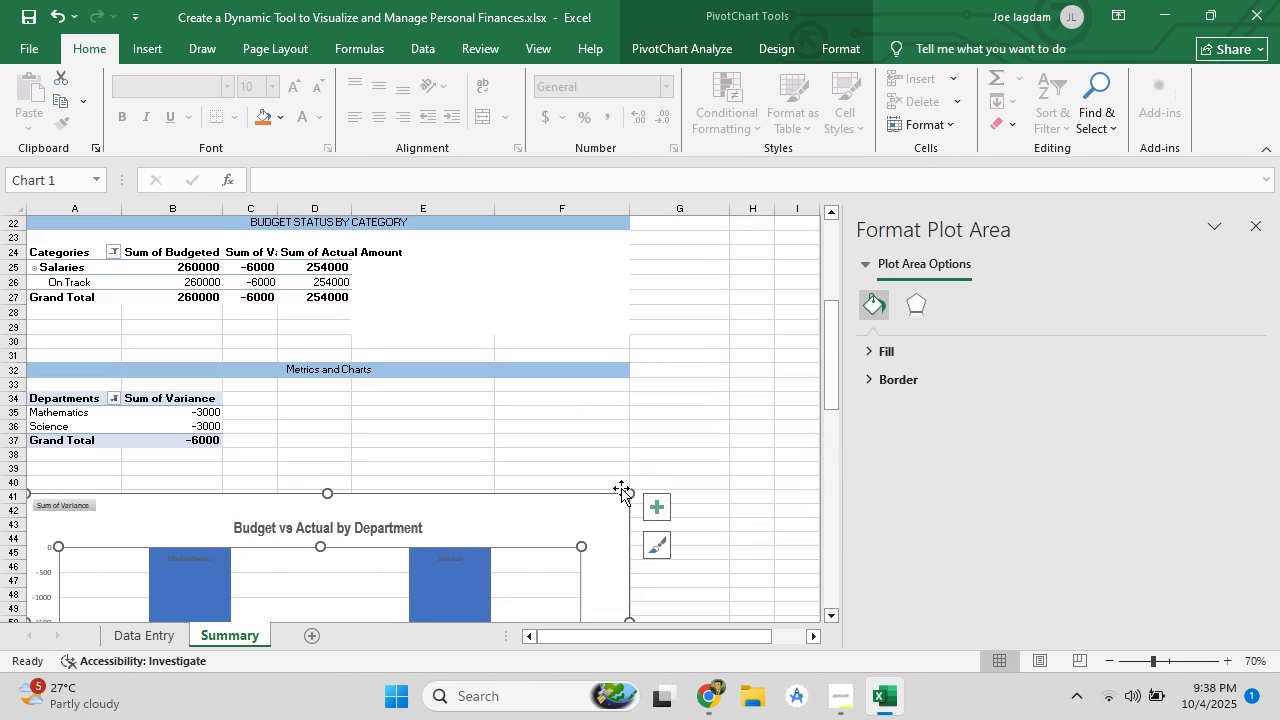 
scroll: coordinate [620, 488], scroll_direction: down, amount: 3.0
 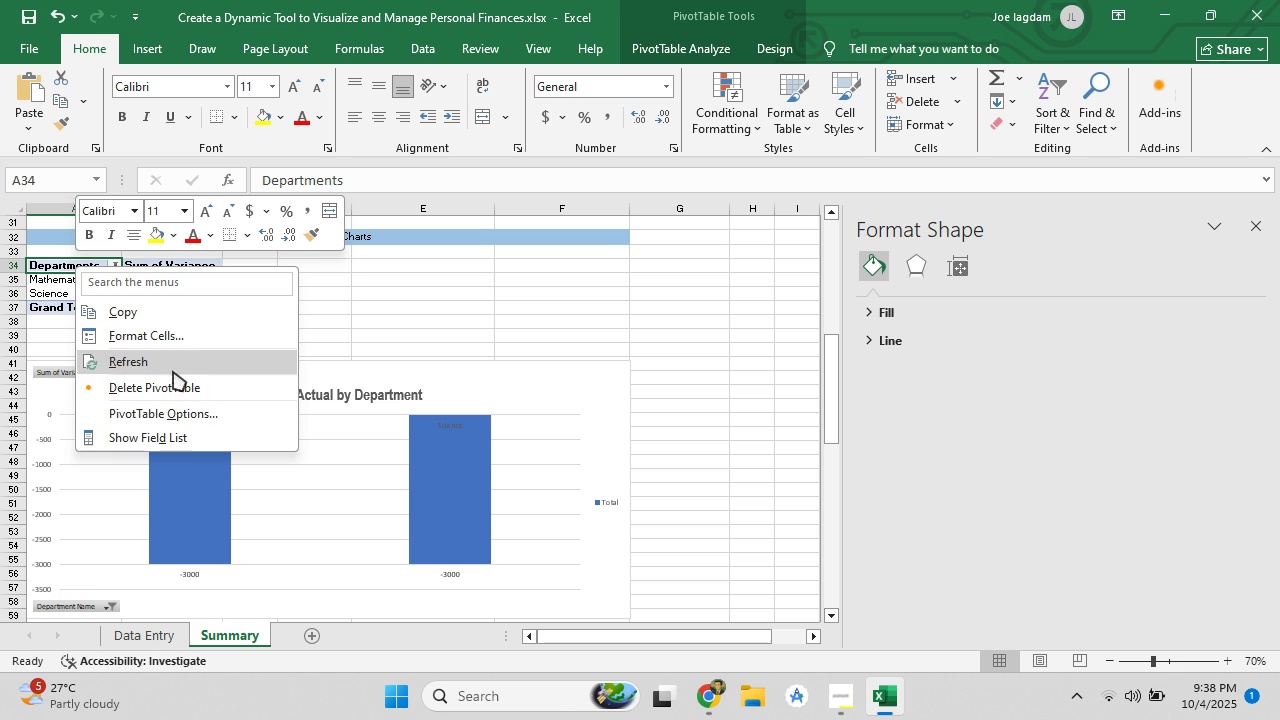 
wait(7.0)
 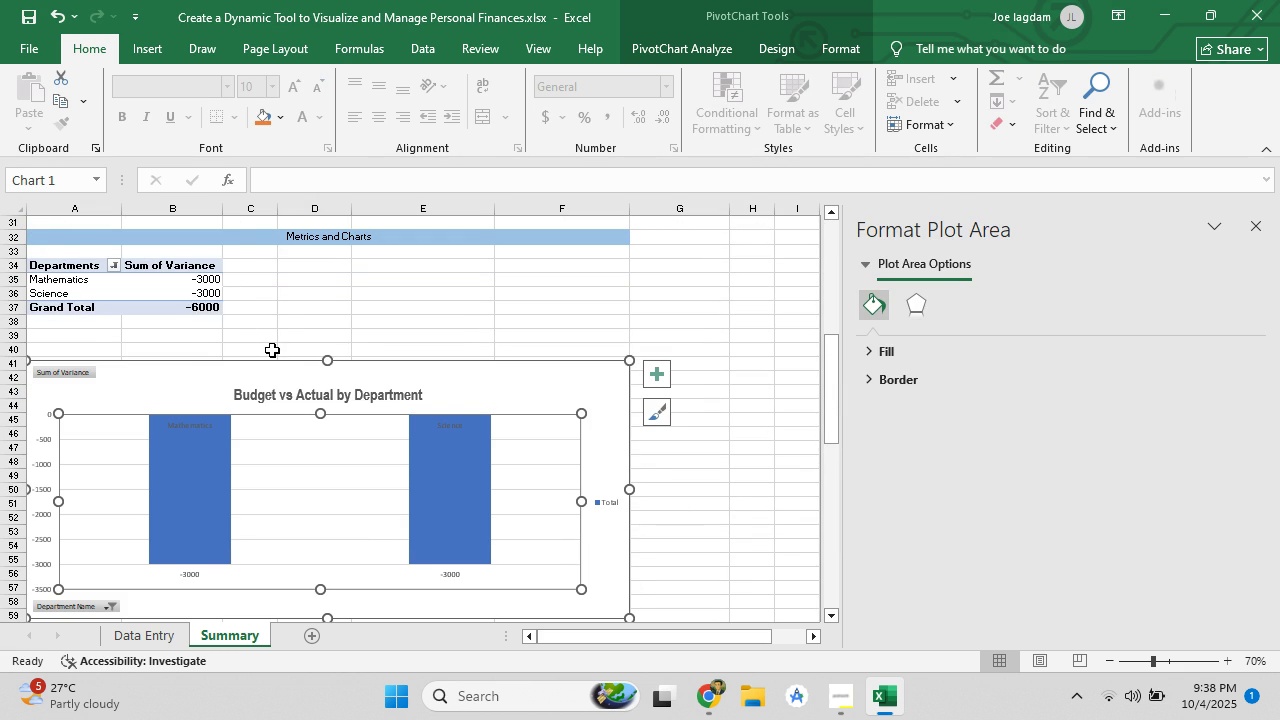 
left_click([403, 314])
 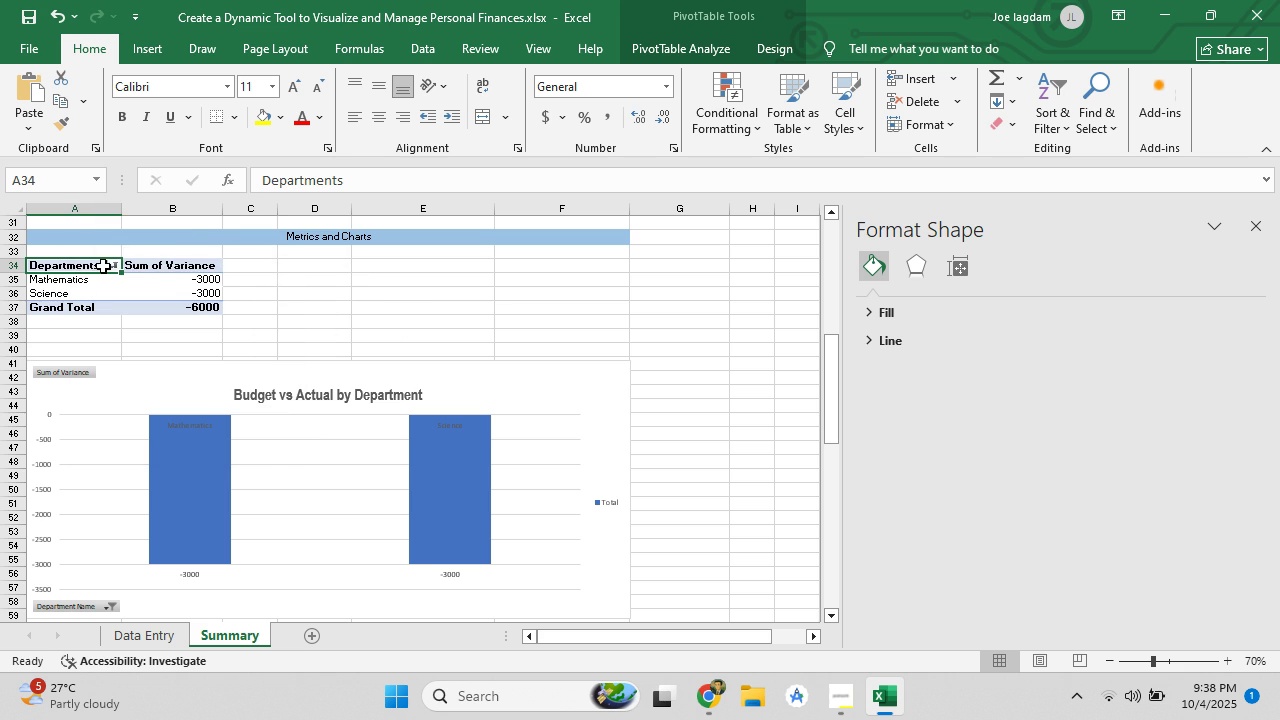 
left_click([218, 287])
 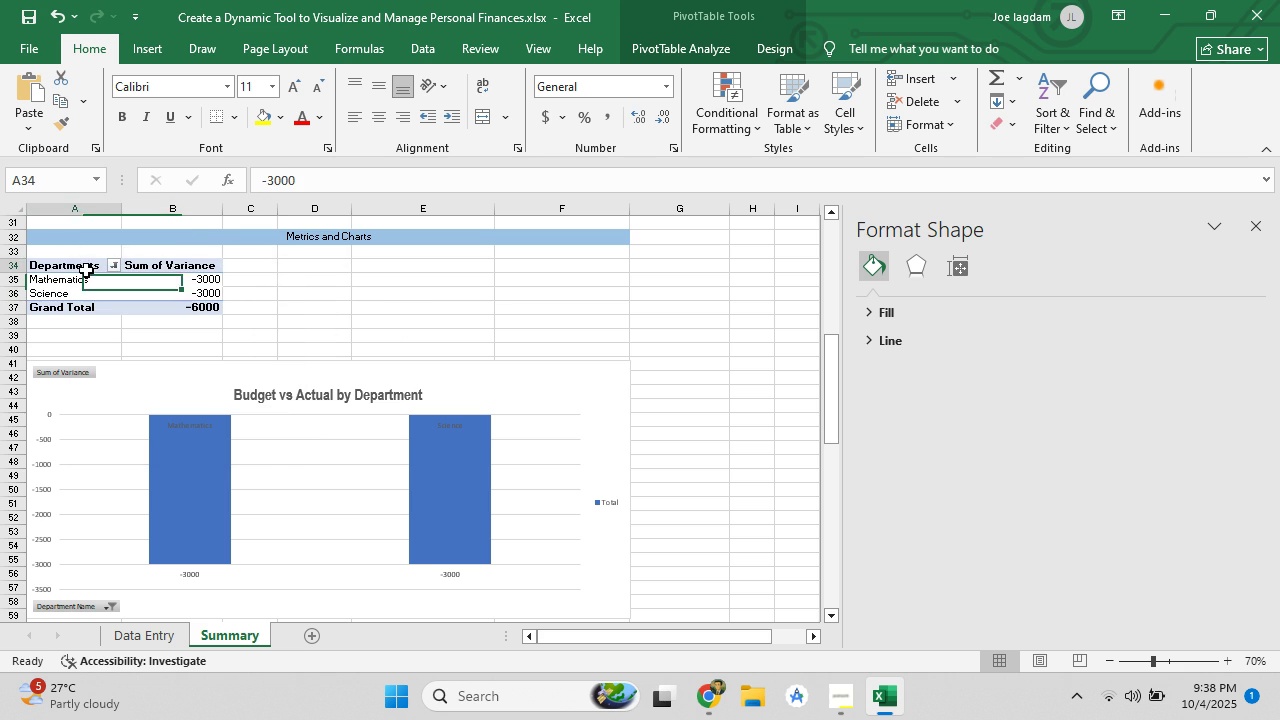 
left_click([86, 270])
 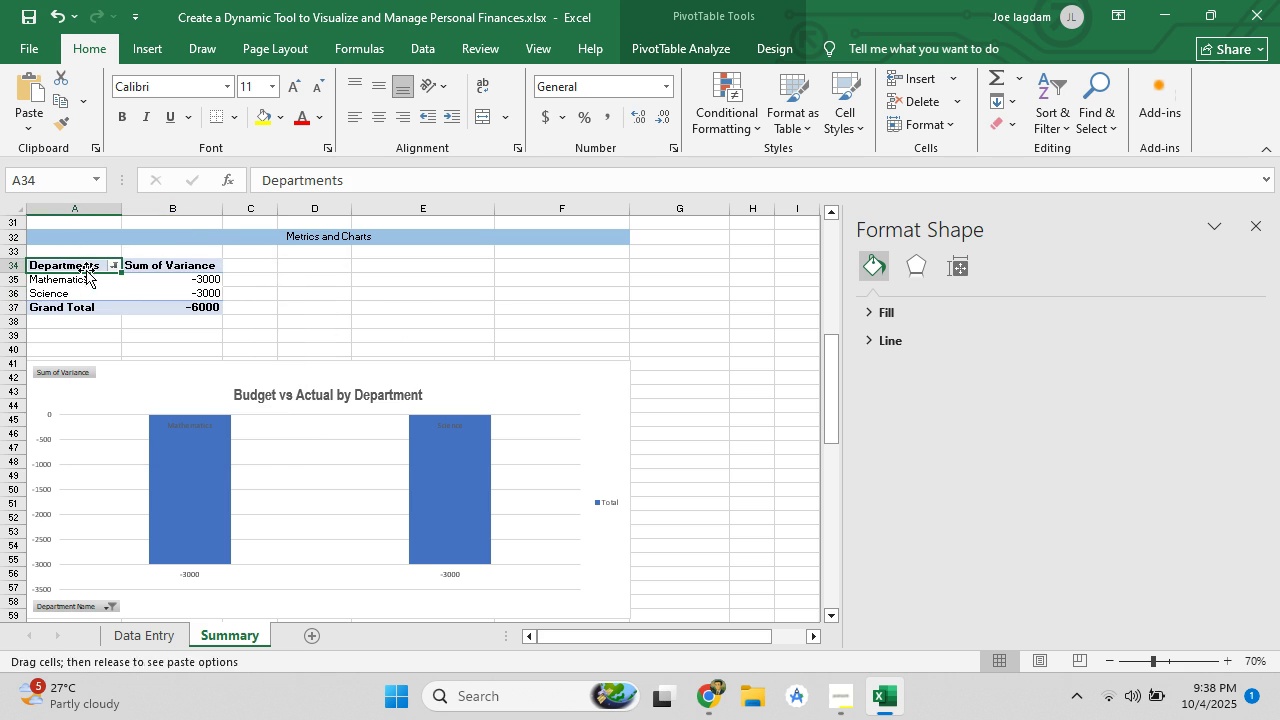 
right_click([86, 270])
 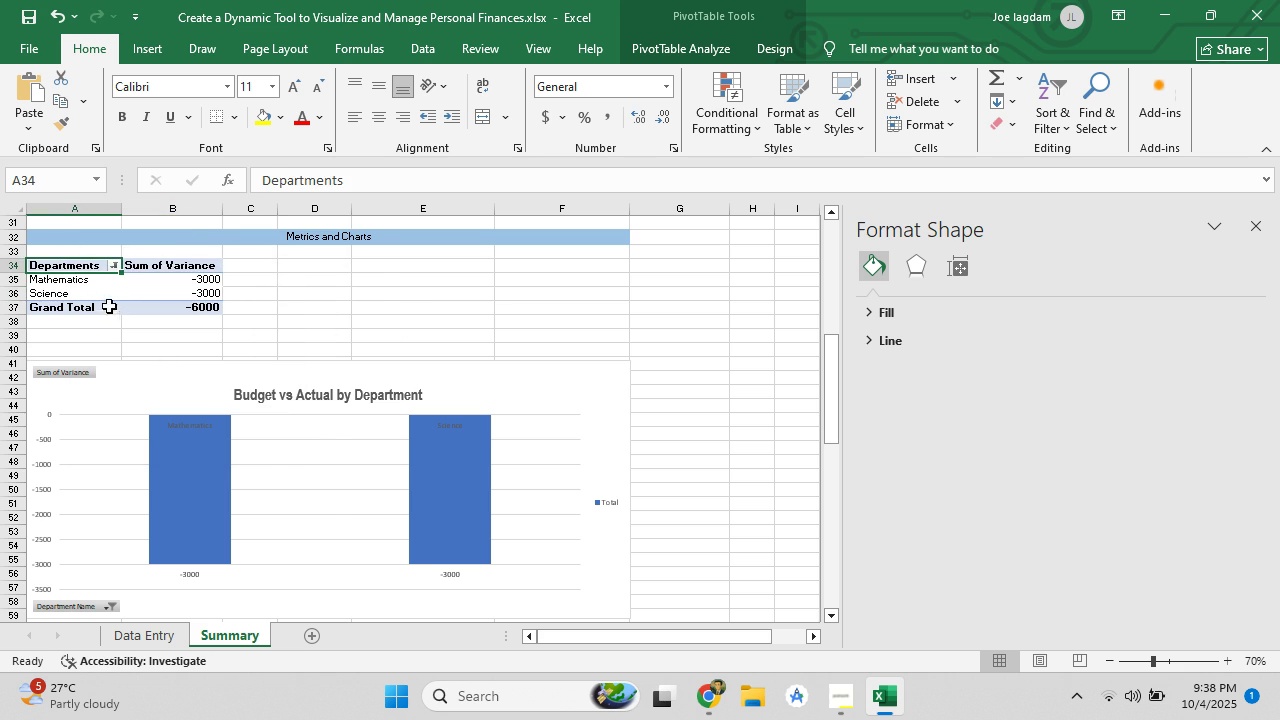 
right_click([108, 301])
 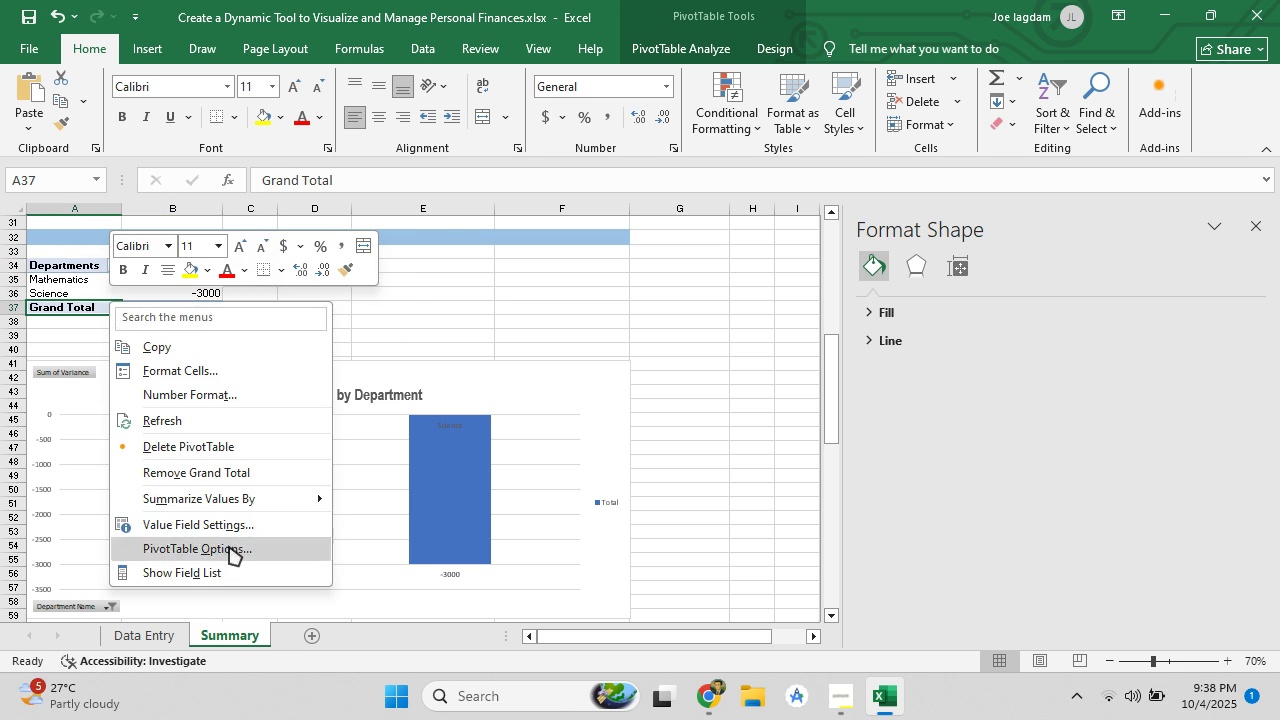 
left_click([229, 546])
 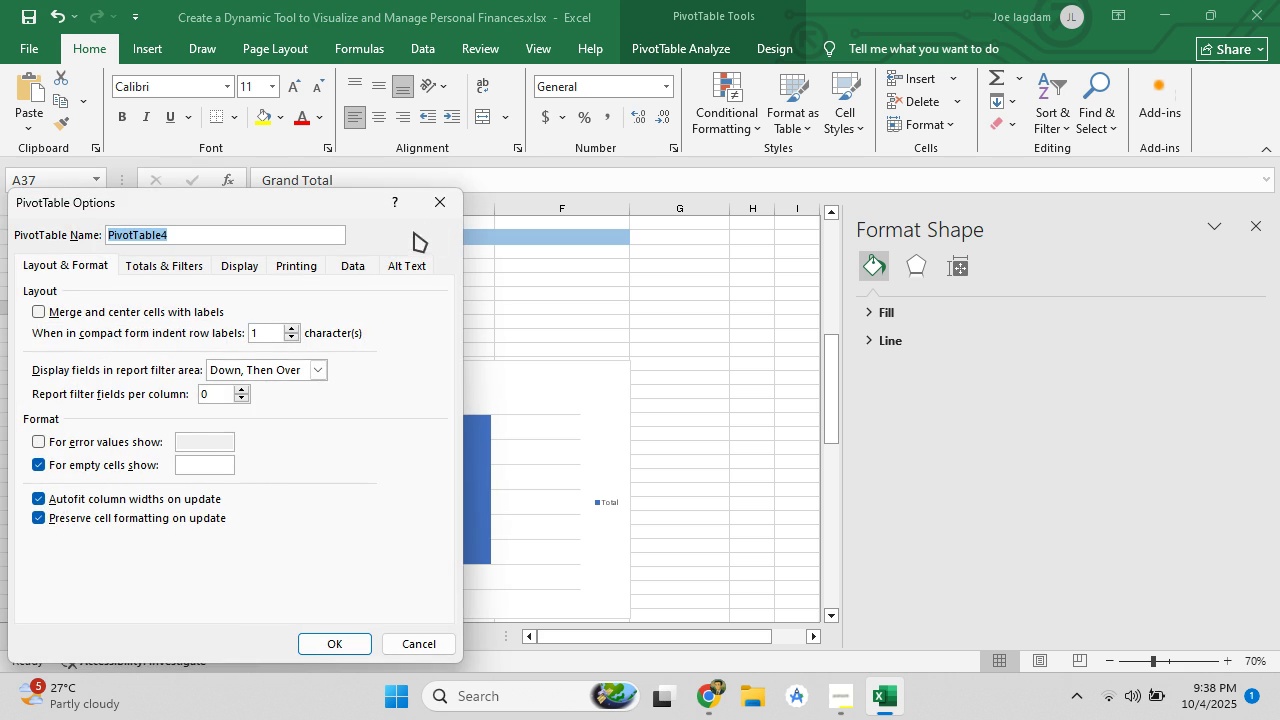 
left_click([436, 219])
 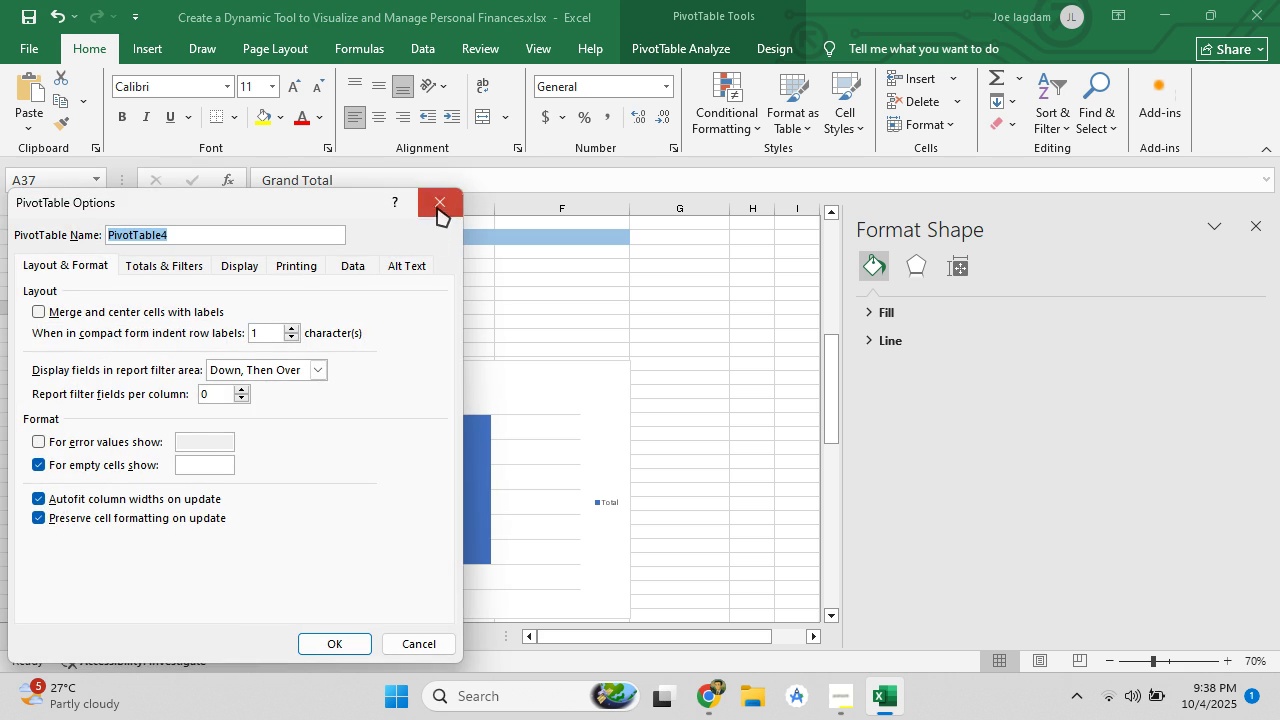 
left_click([437, 207])
 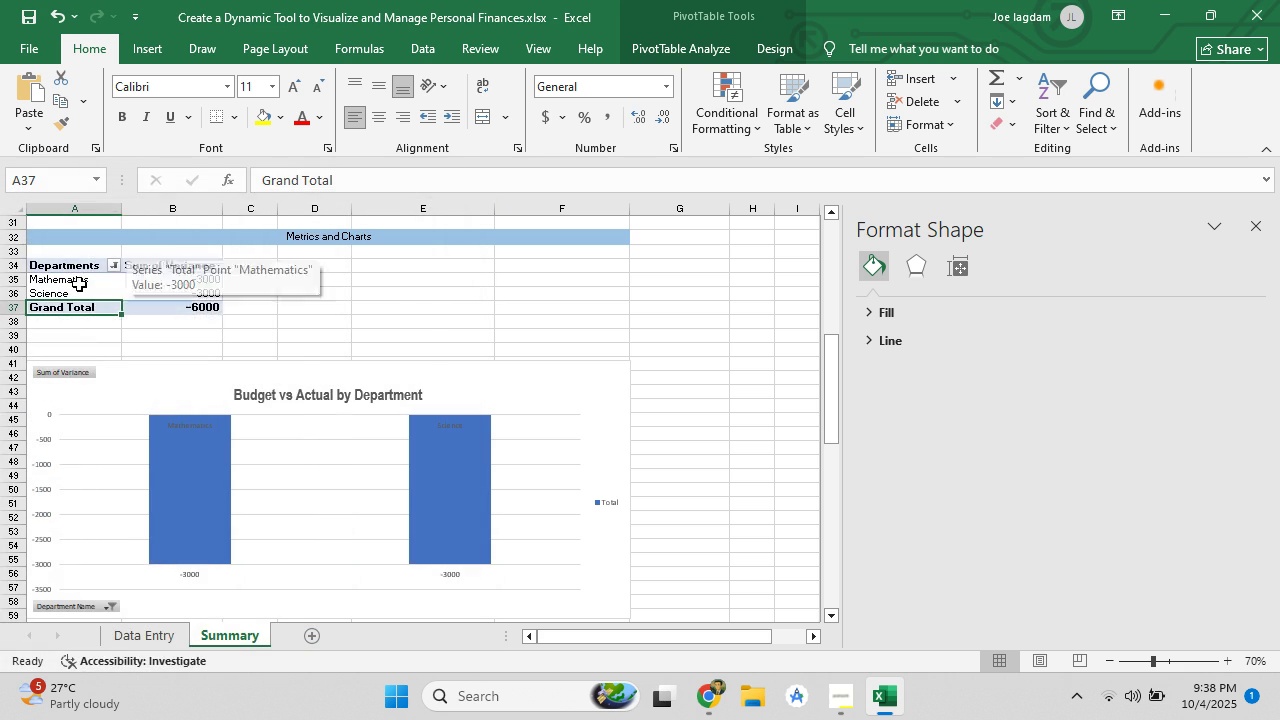 
right_click([79, 284])
 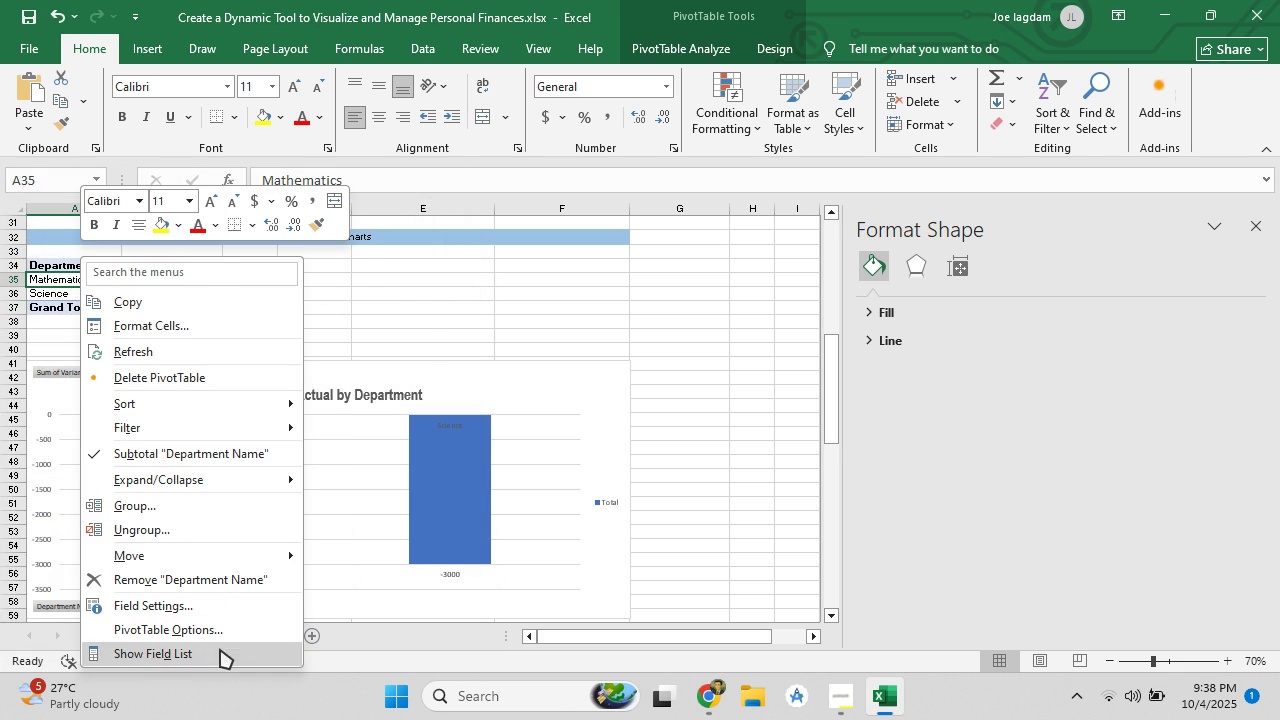 
left_click([220, 651])
 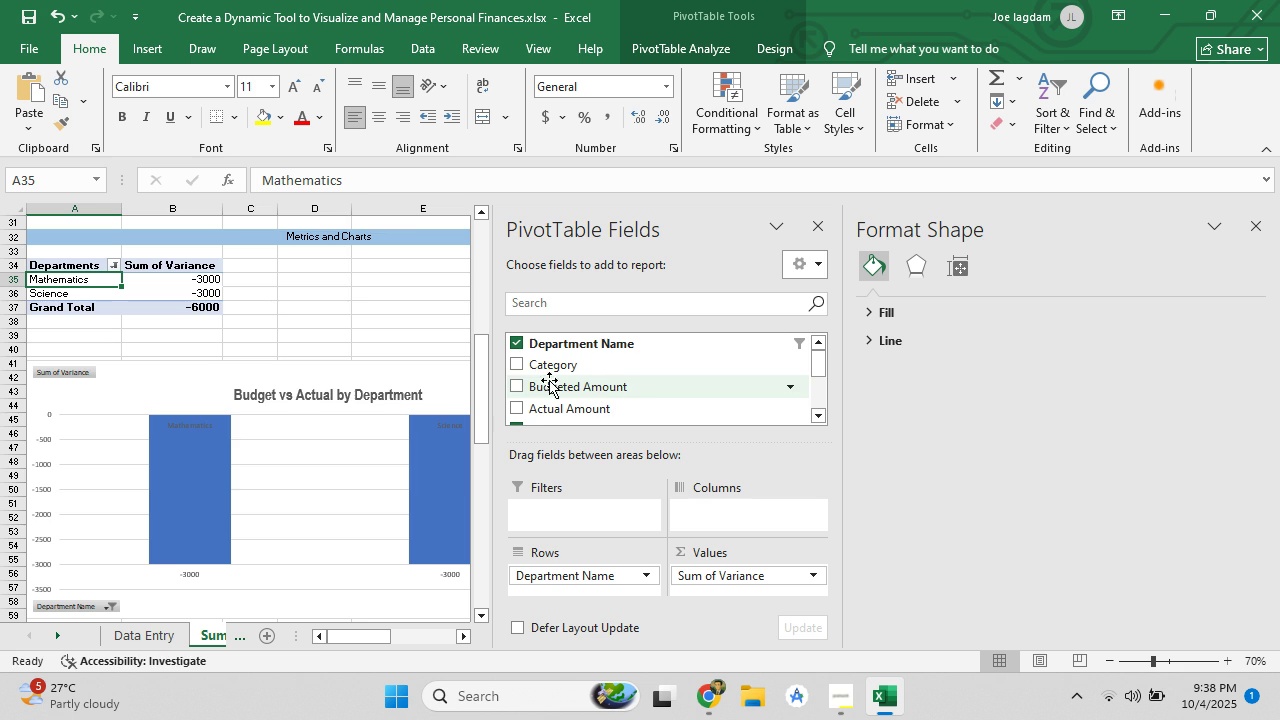 
left_click([513, 381])
 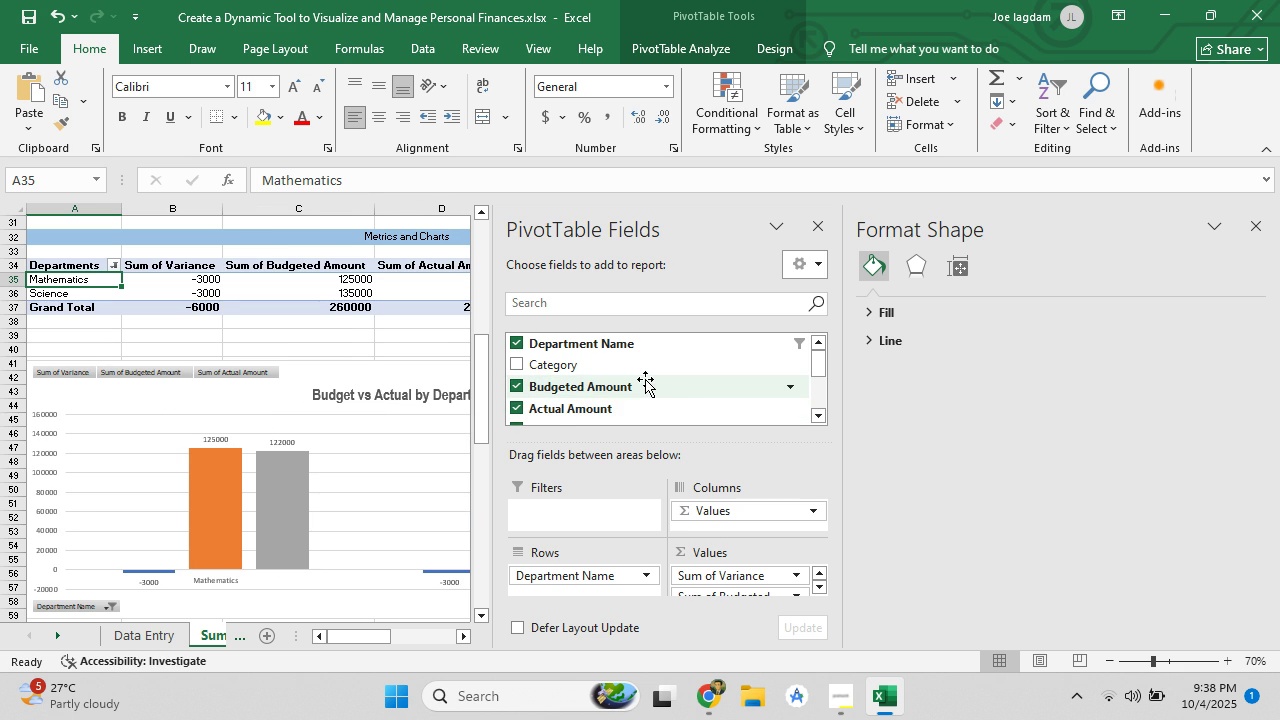 
wait(5.15)
 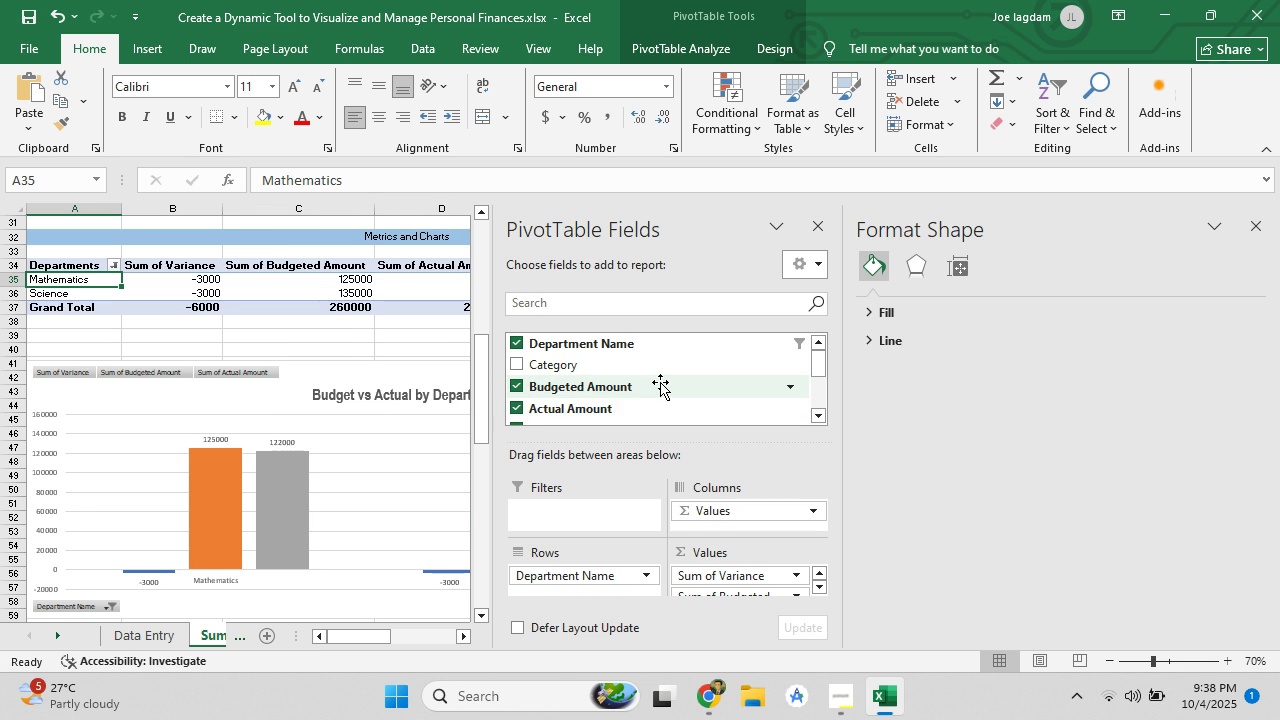 
scroll: coordinate [741, 591], scroll_direction: down, amount: 11.0
 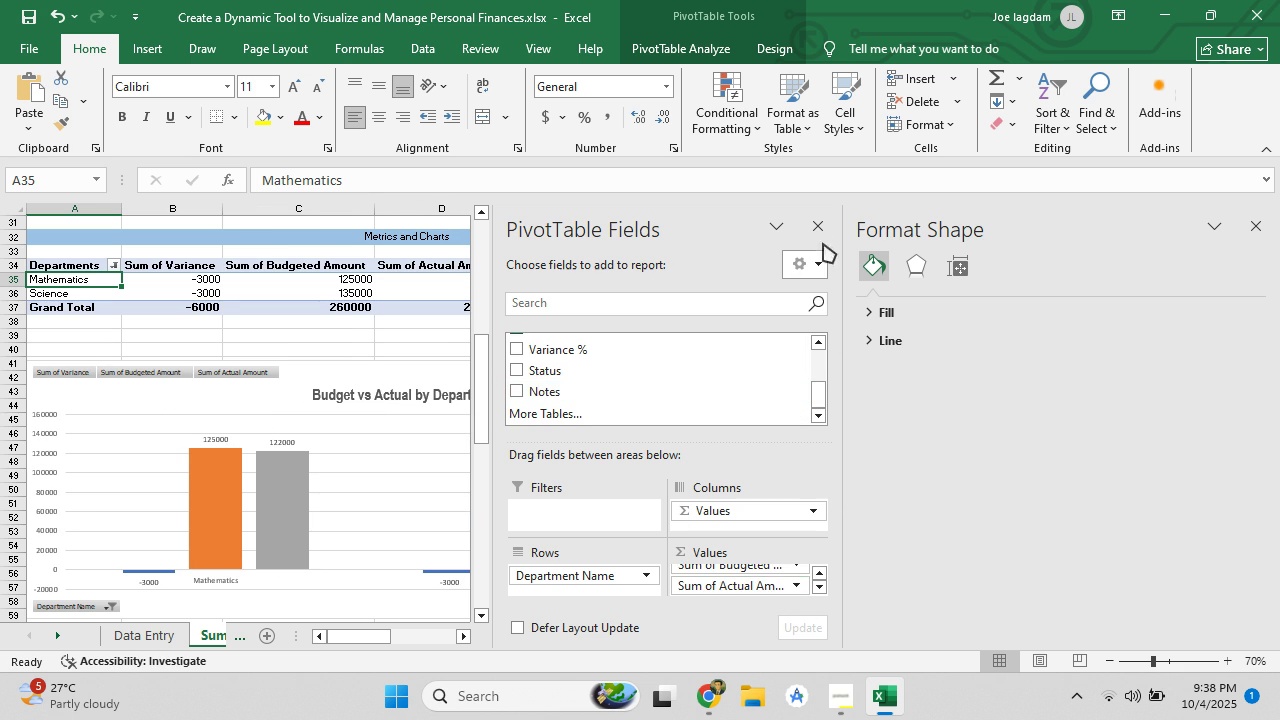 
left_click([824, 226])
 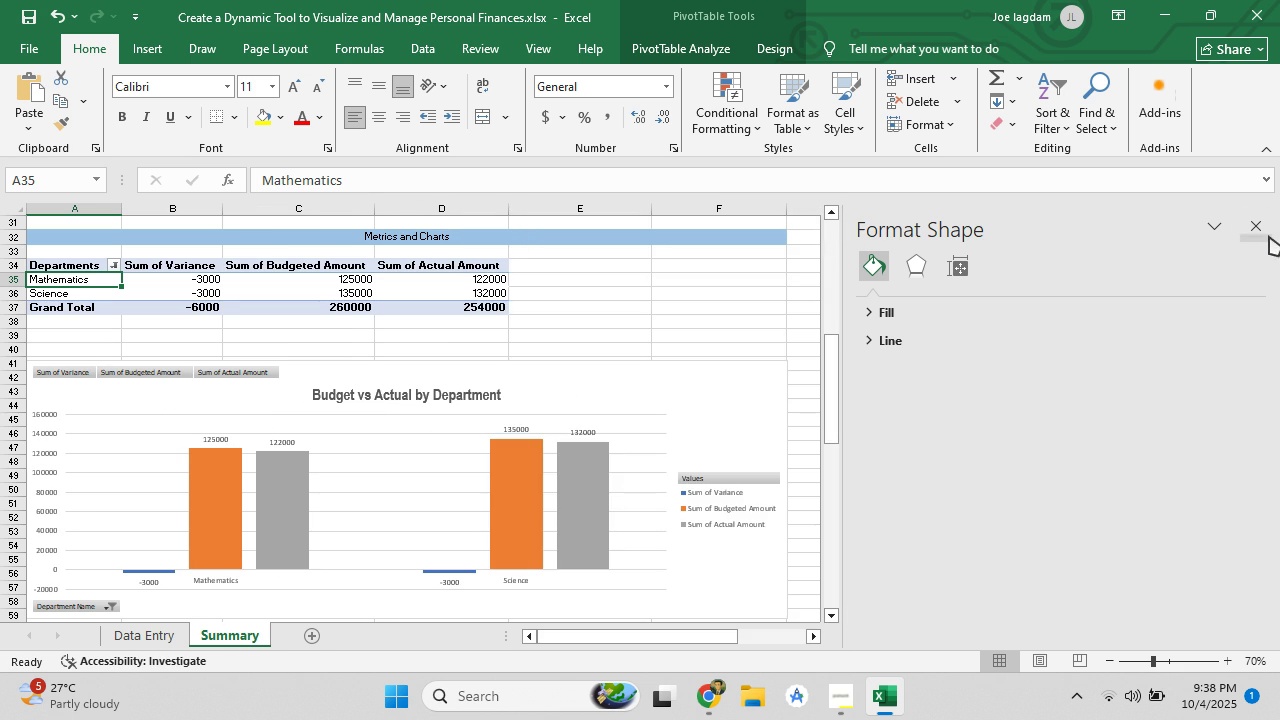 
left_click([1268, 235])
 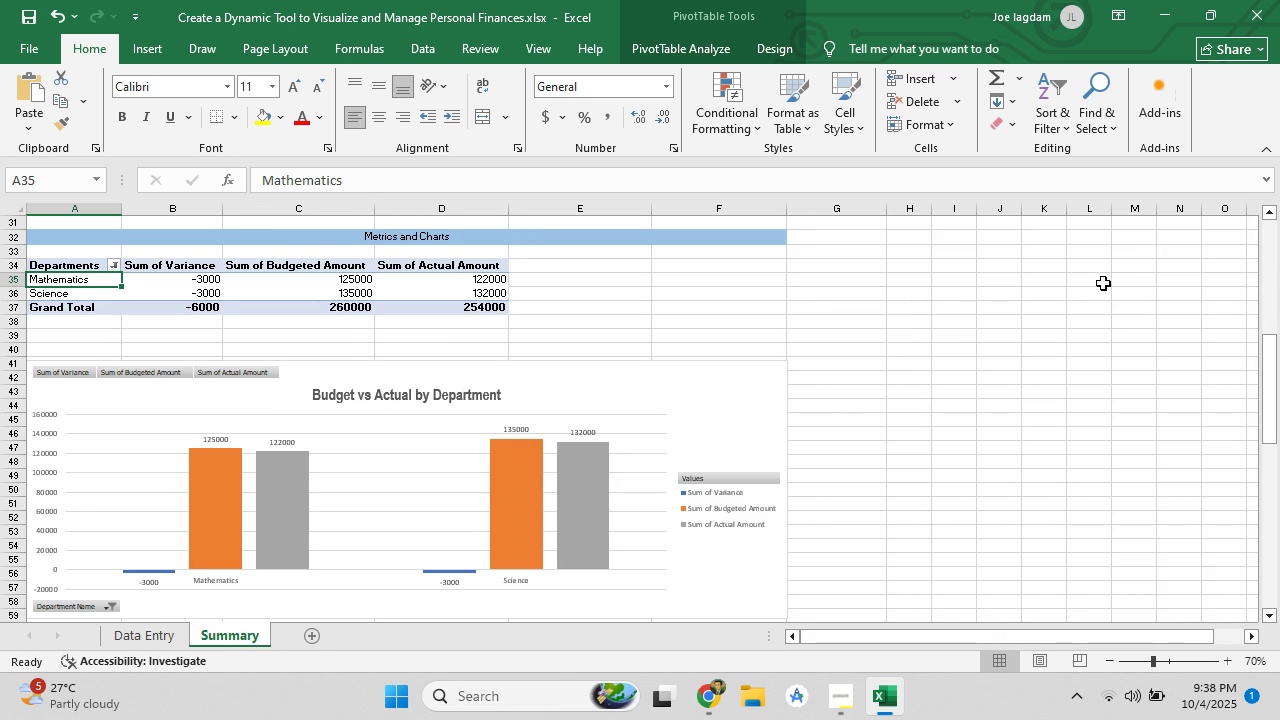 
scroll: coordinate [866, 446], scroll_direction: down, amount: 8.0
 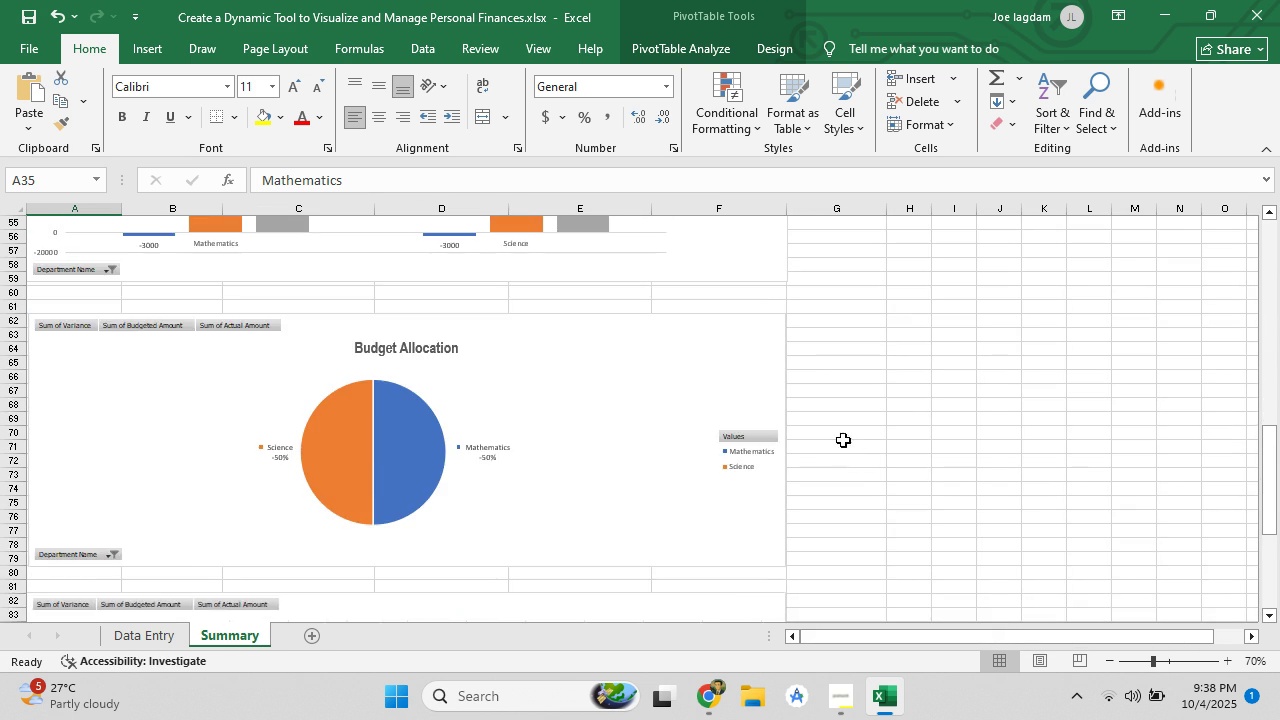 
scroll: coordinate [735, 428], scroll_direction: up, amount: 4.0
 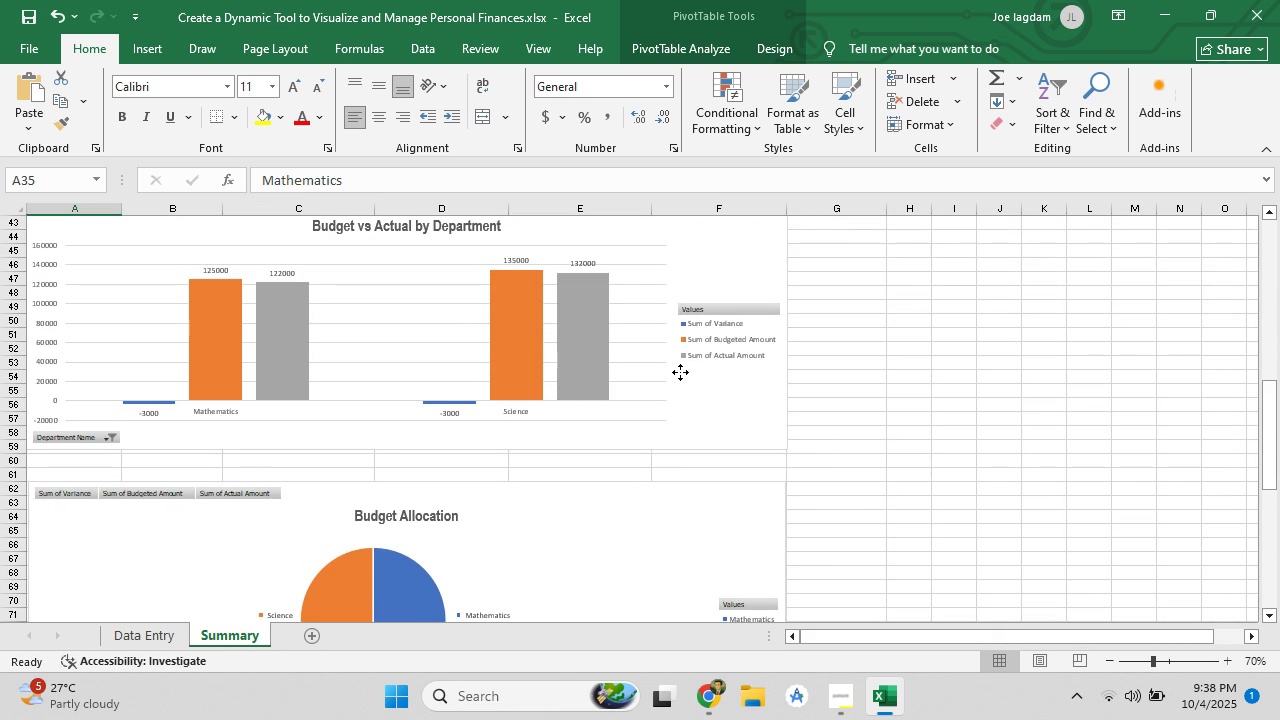 
left_click([680, 372])
 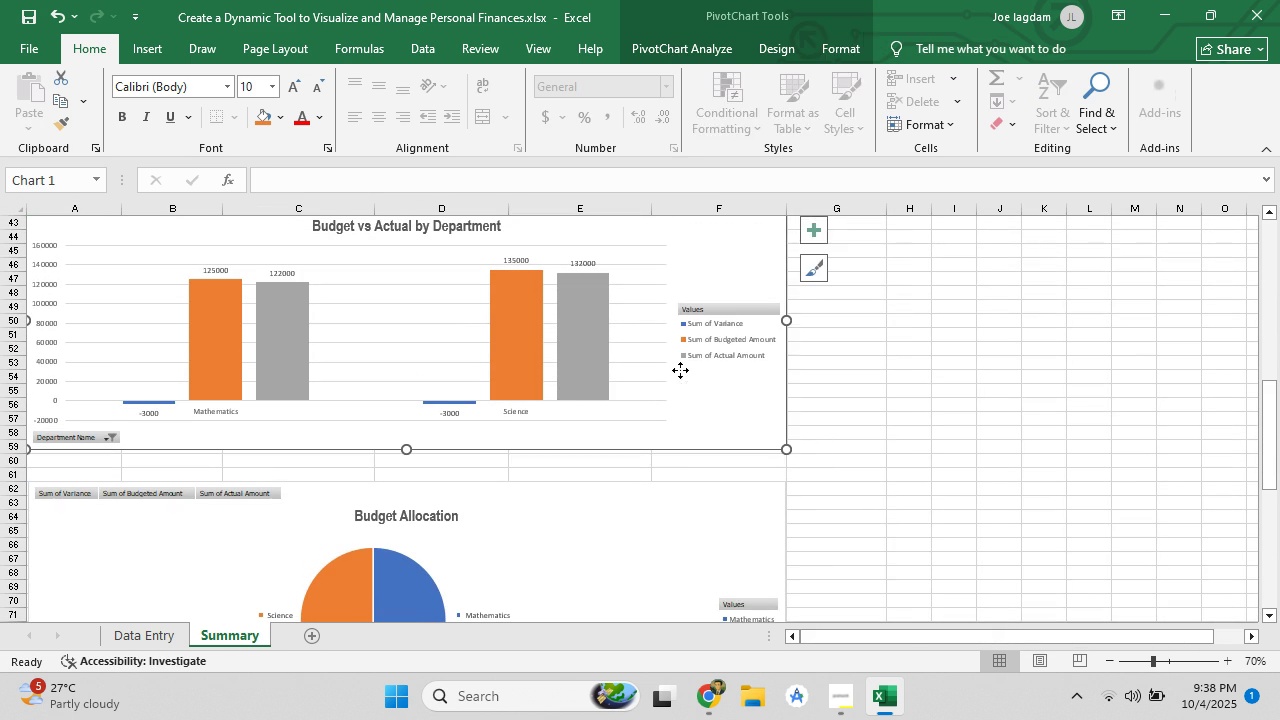 
right_click([680, 370])
 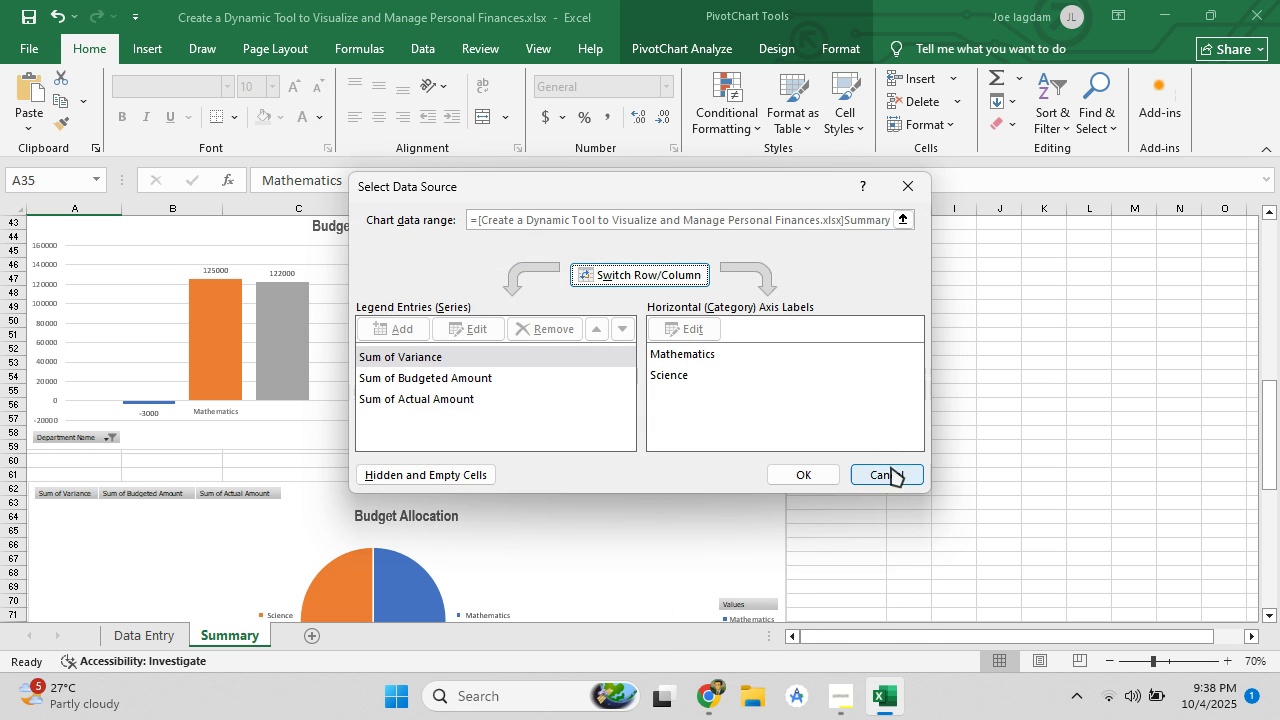 
wait(6.01)
 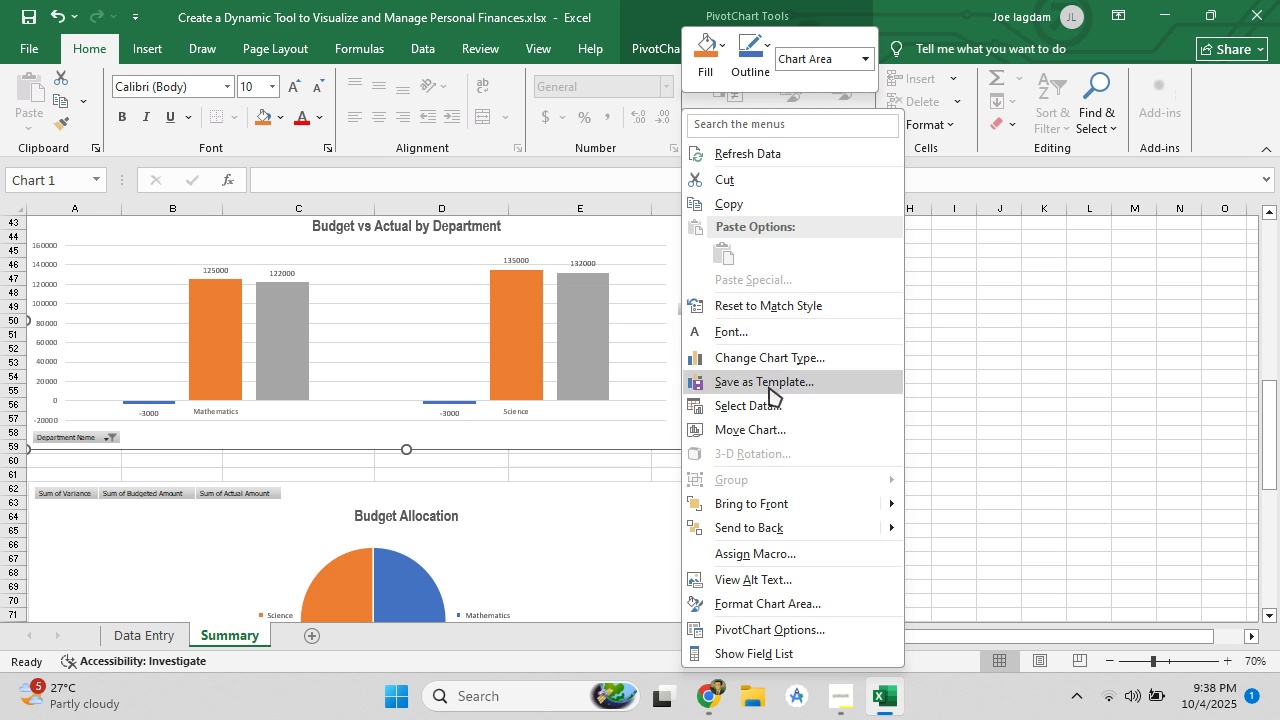 
left_click([474, 390])
 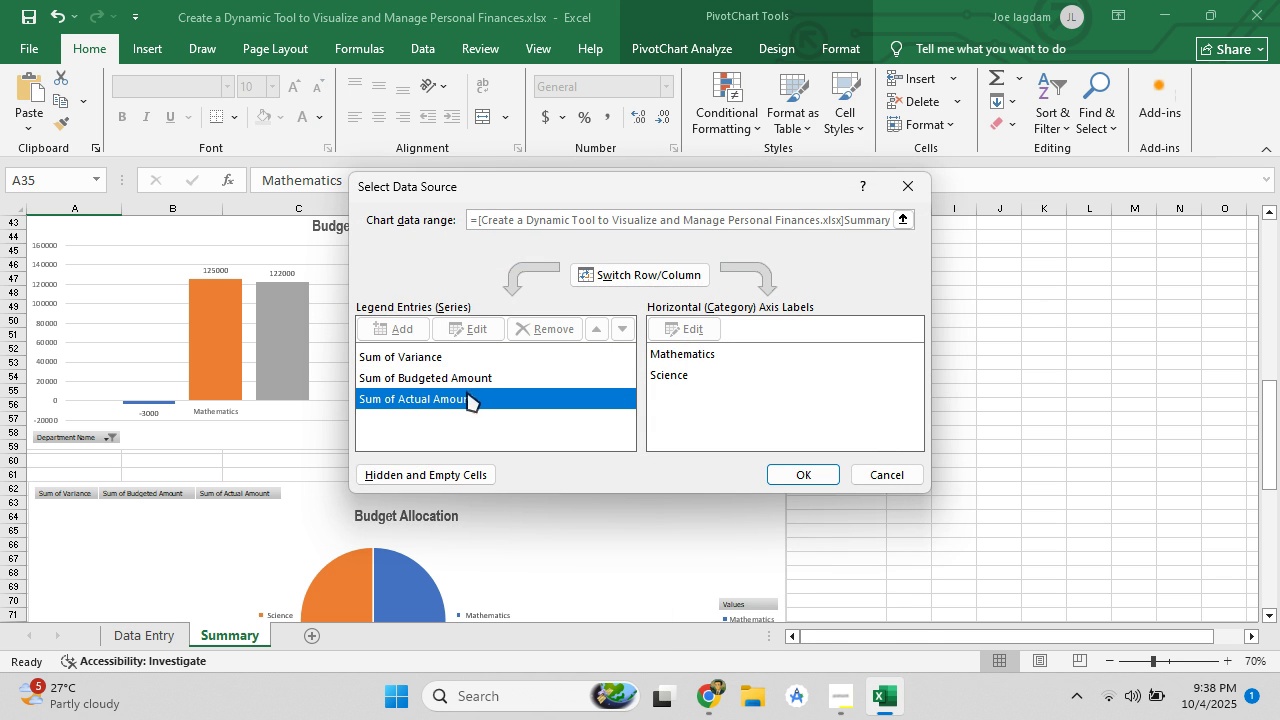 
right_click([467, 392])
 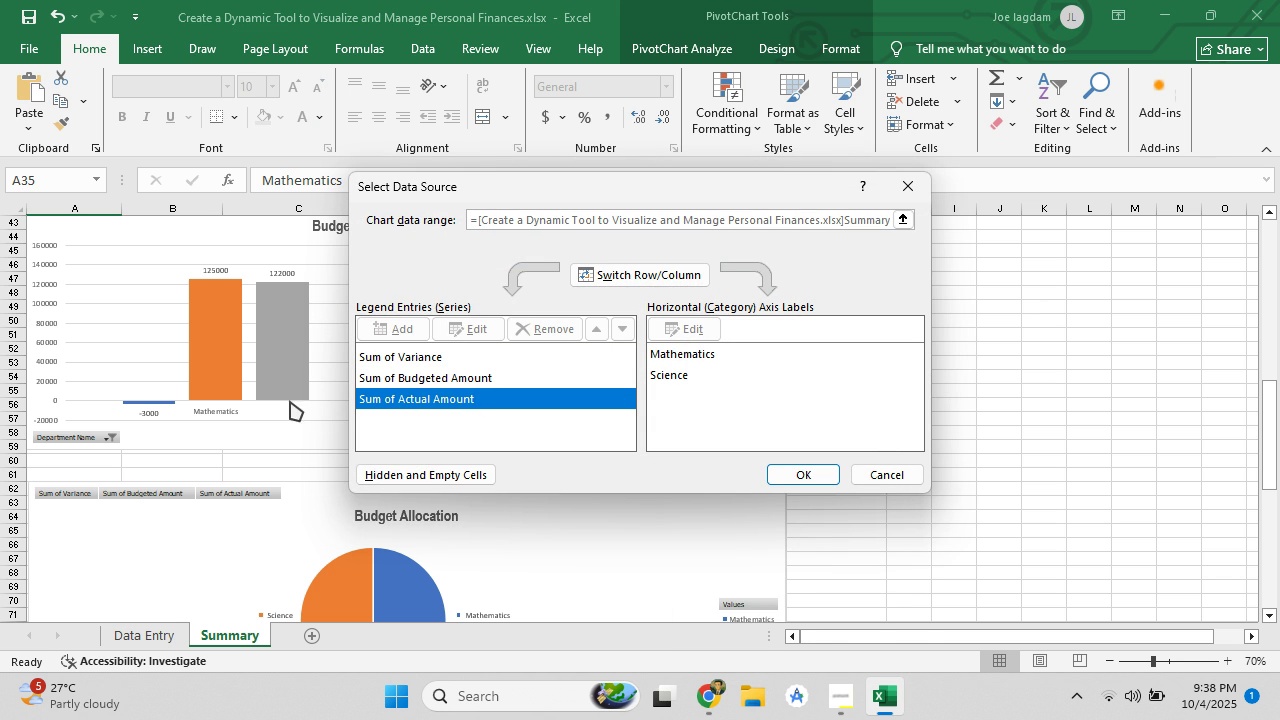 
left_click([290, 402])
 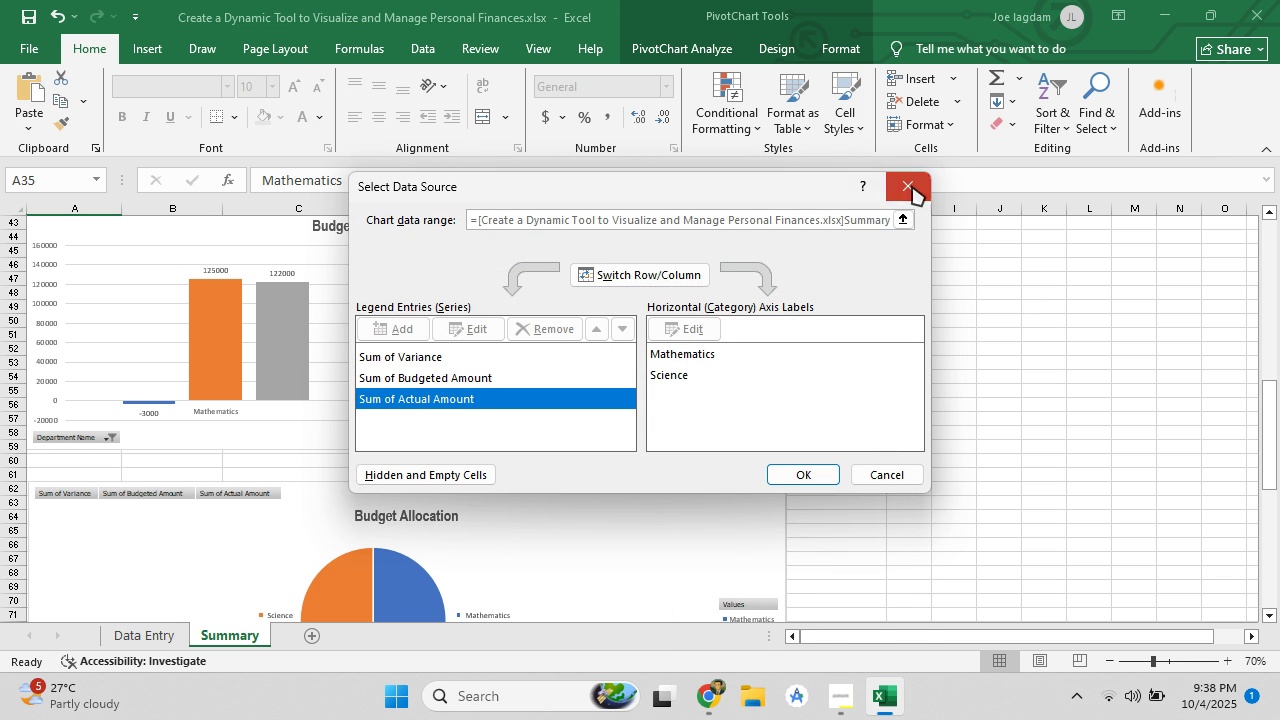 
left_click([912, 186])
 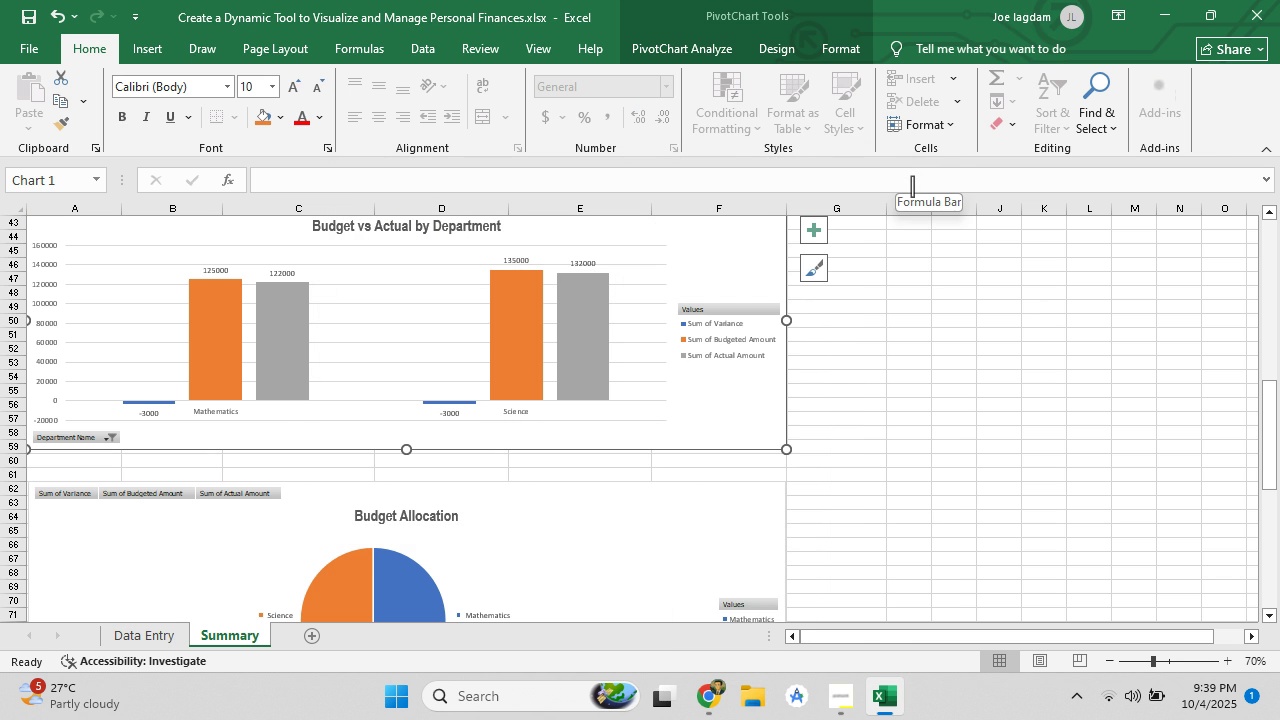 
wait(7.98)
 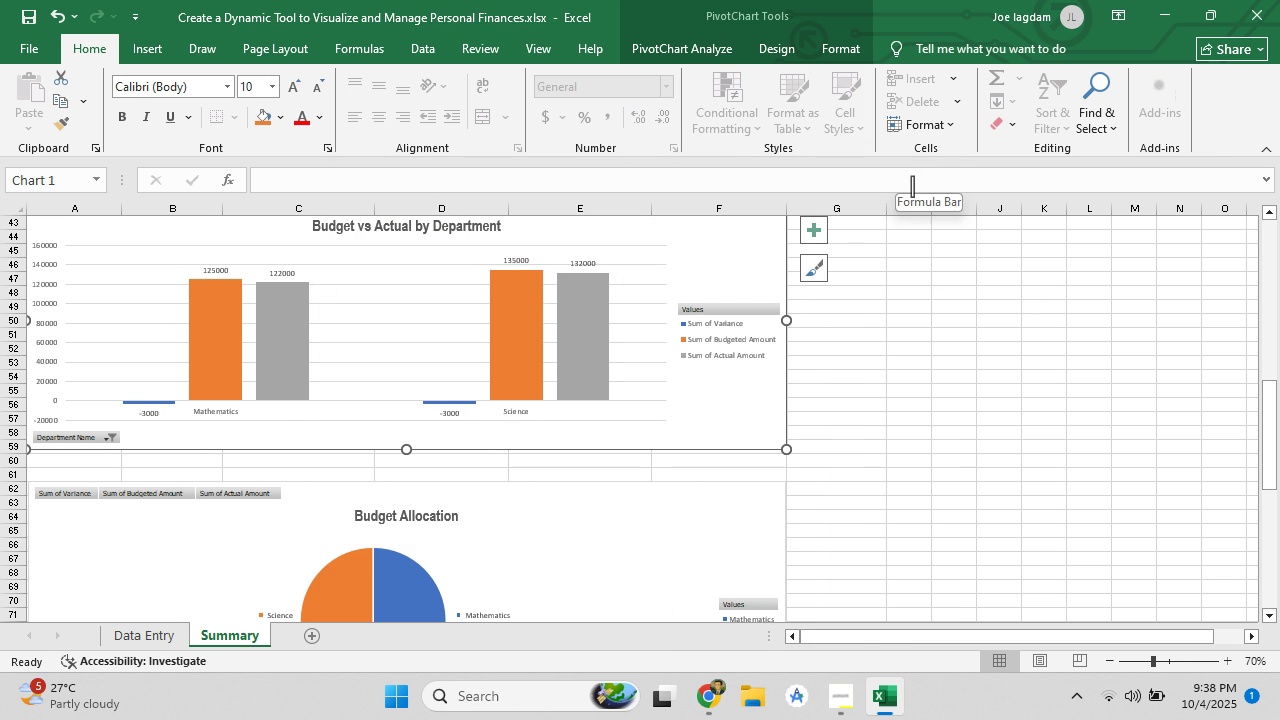 
left_click([131, 394])
 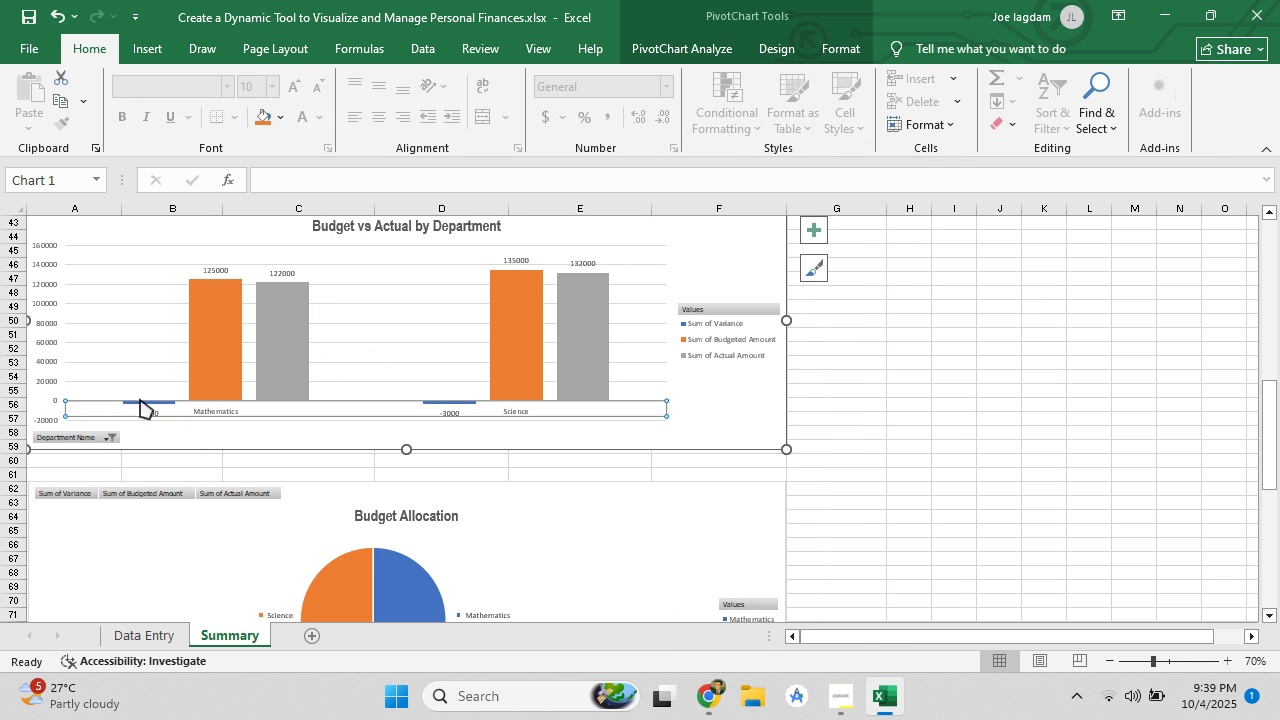 
left_click([140, 399])
 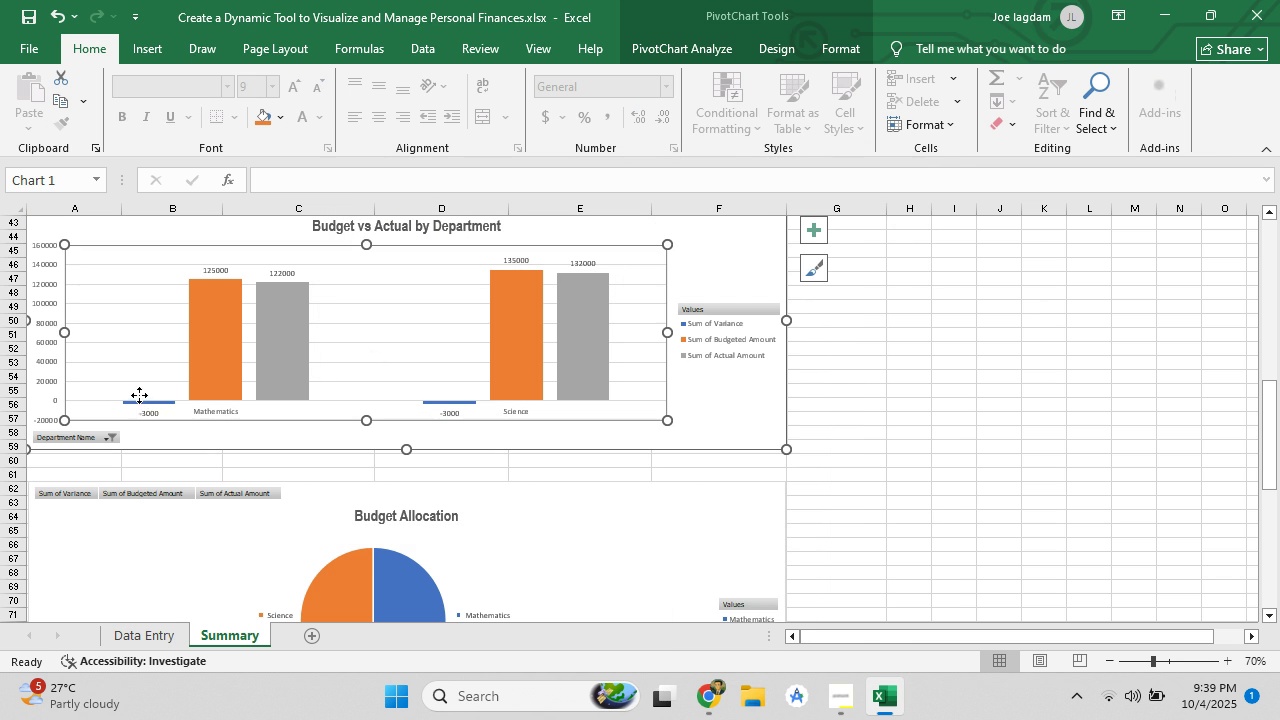 
left_click([139, 395])
 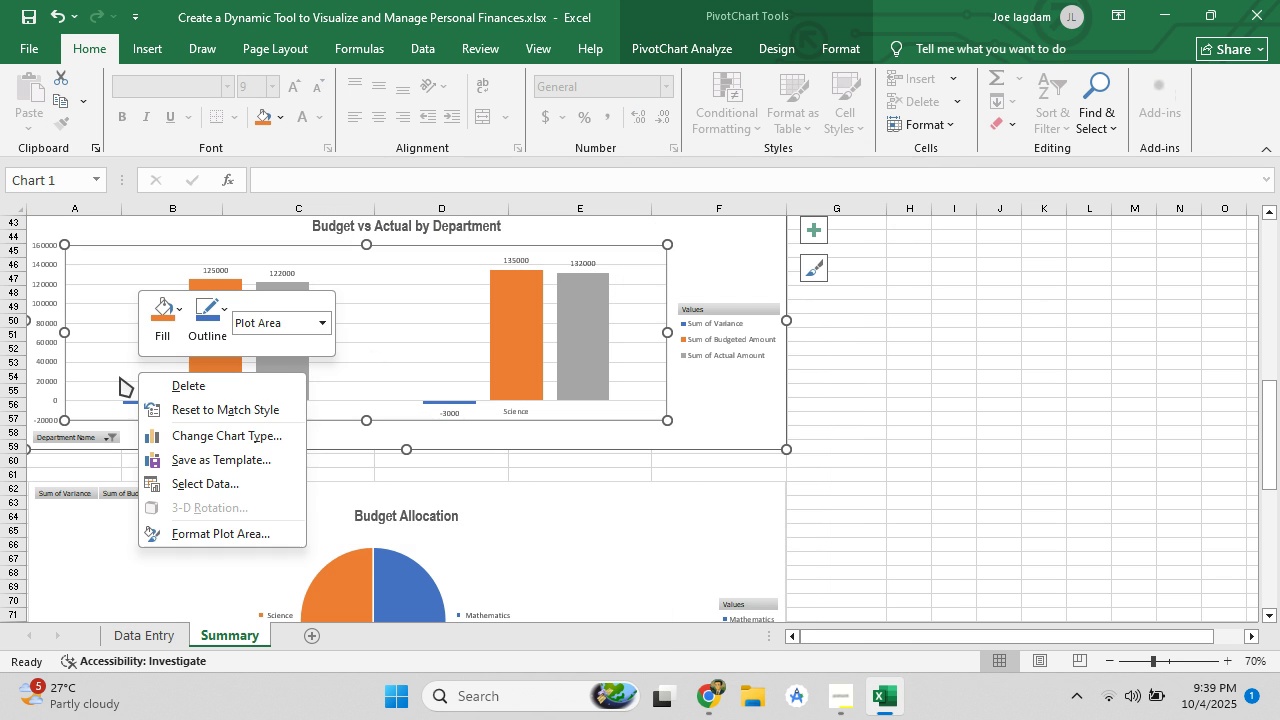 
wait(5.14)
 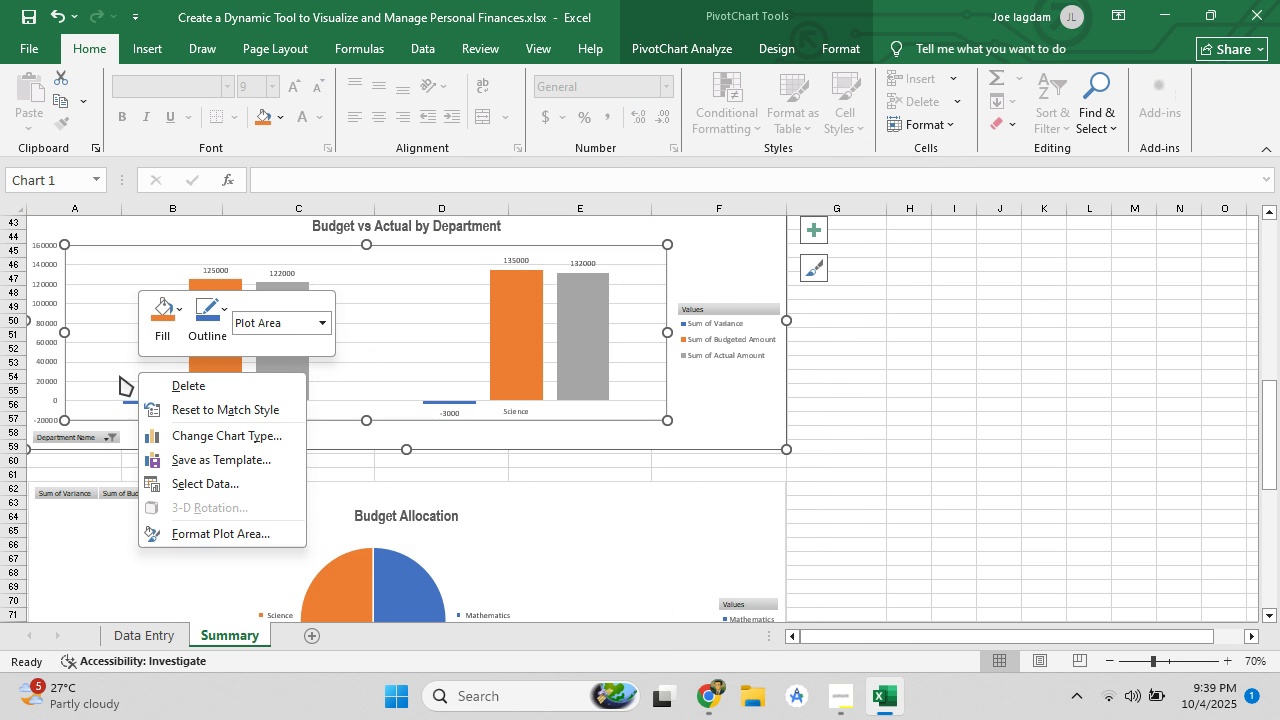 
left_click([226, 479])
 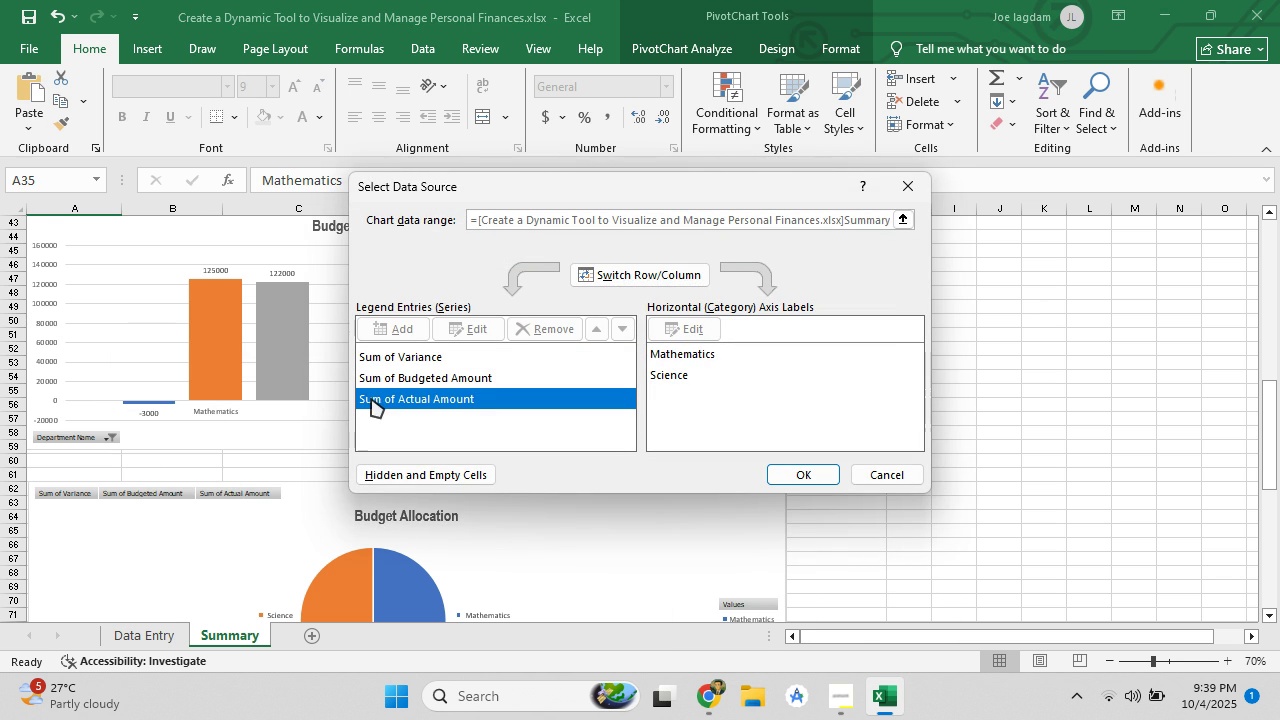 
left_click([371, 398])
 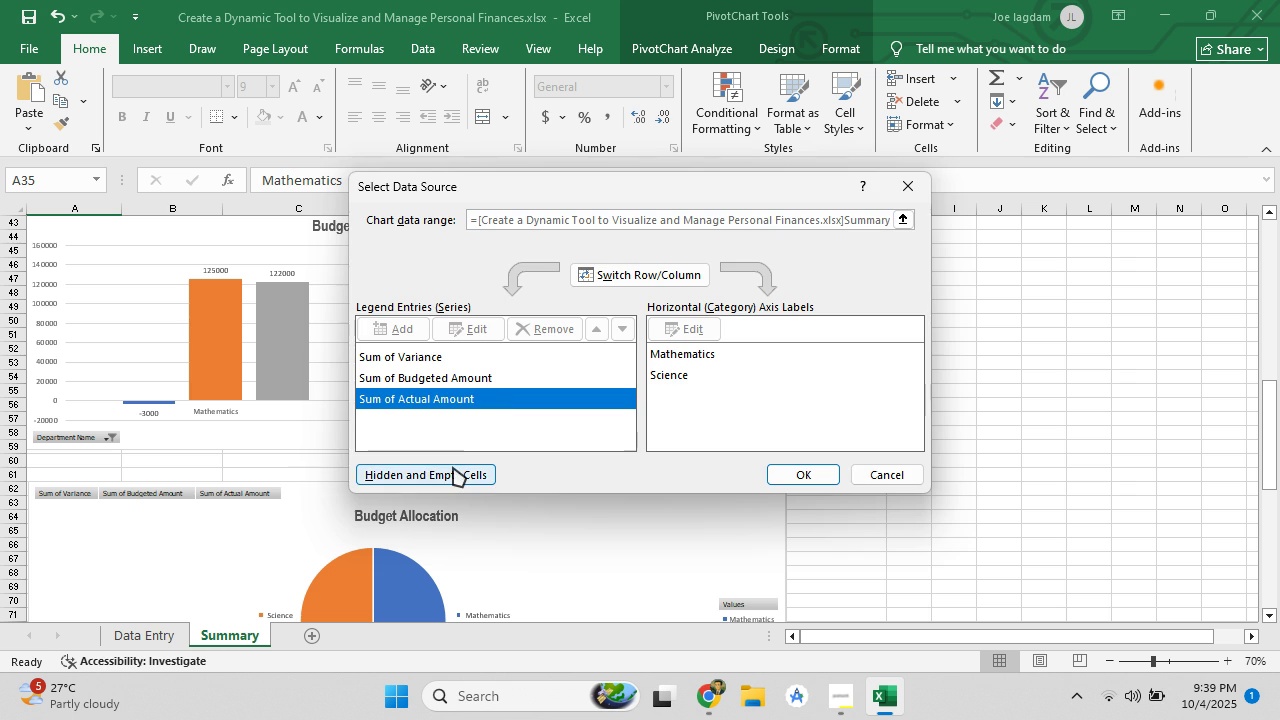 
left_click([453, 467])
 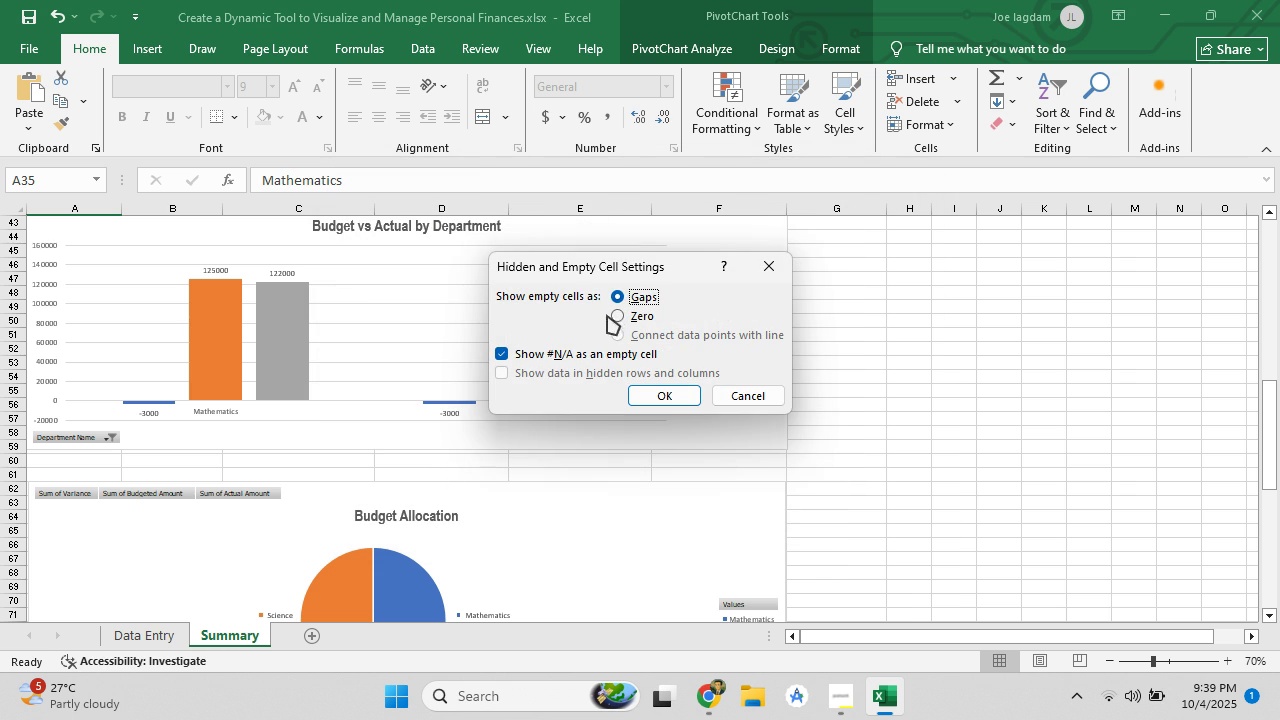 
left_click([619, 313])
 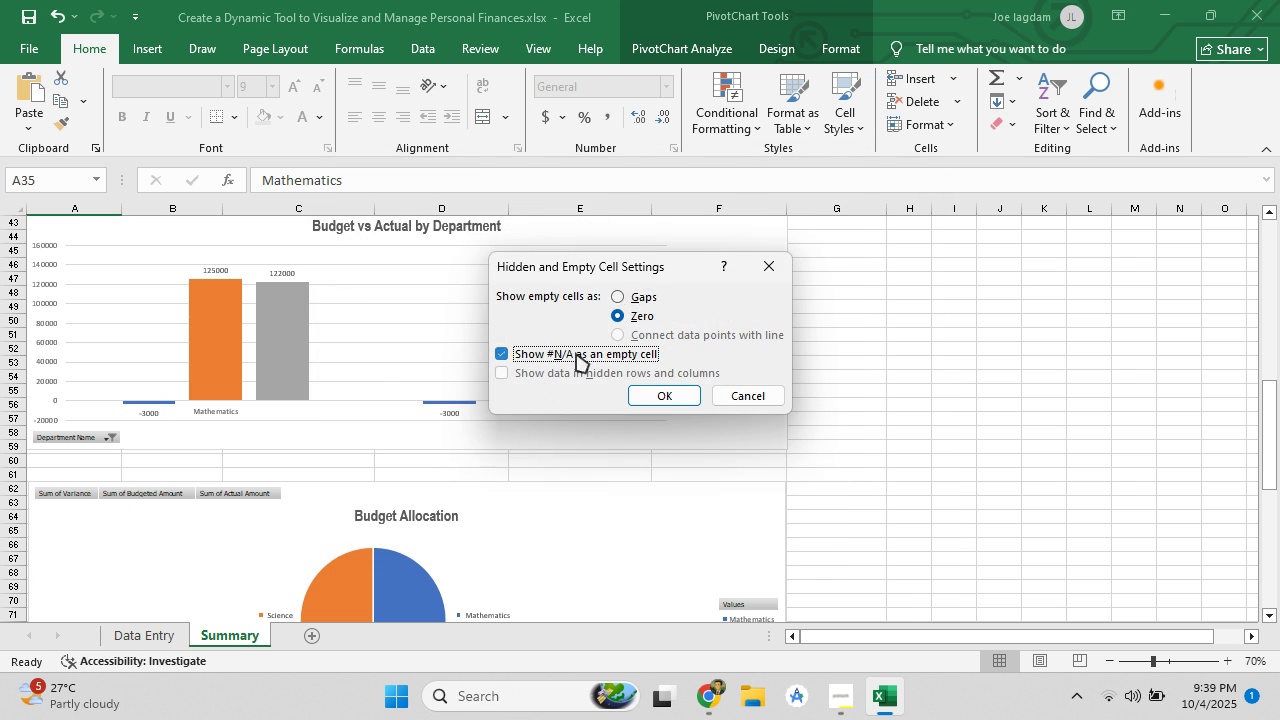 
left_click([576, 353])
 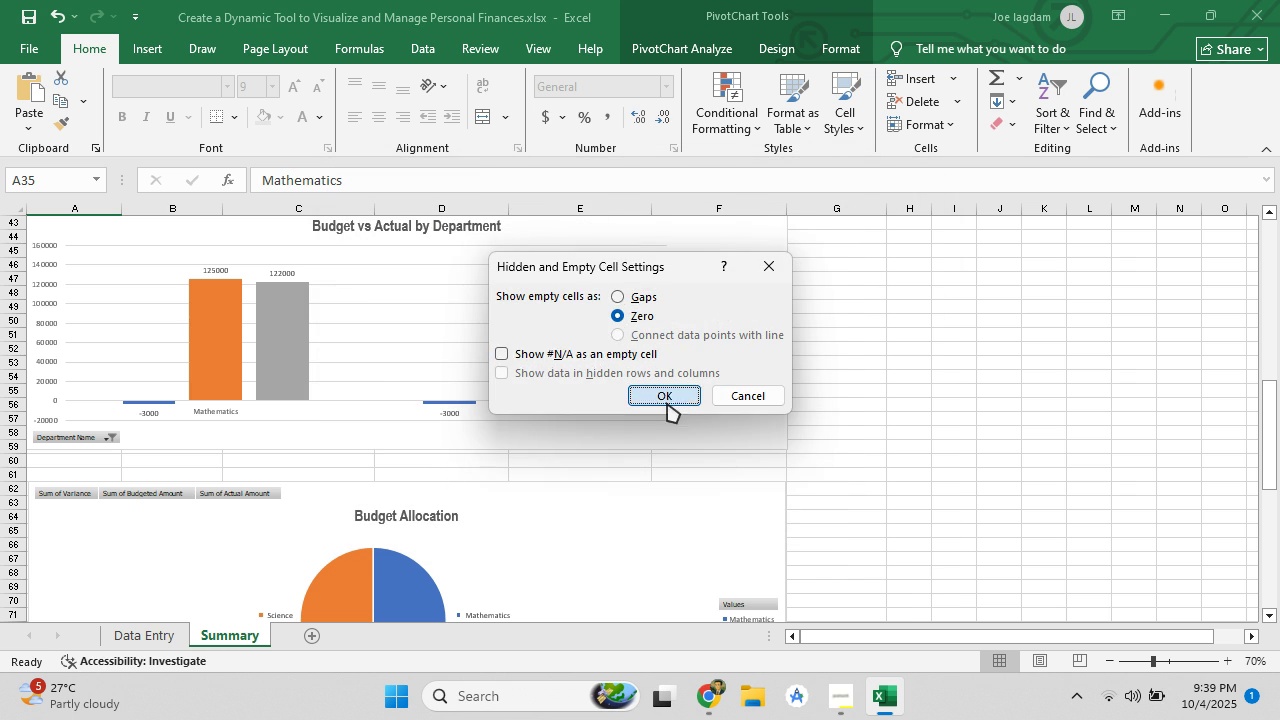 
left_click([667, 403])
 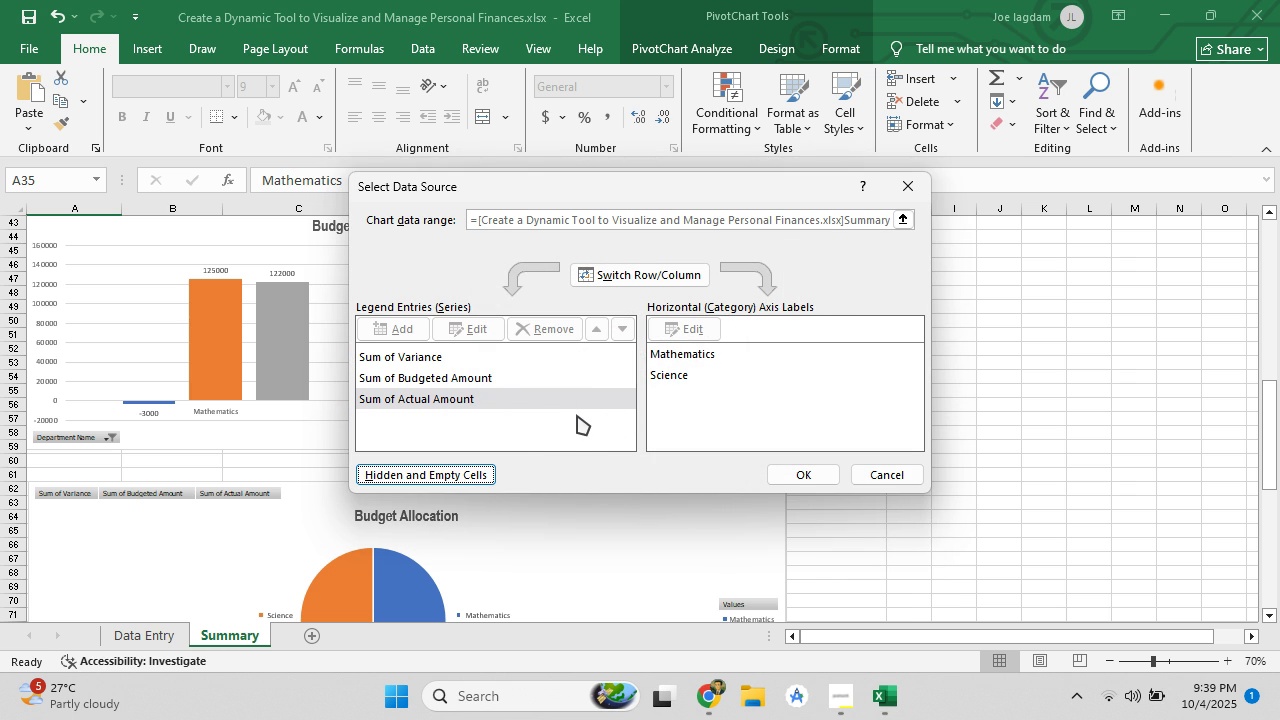 
wait(5.08)
 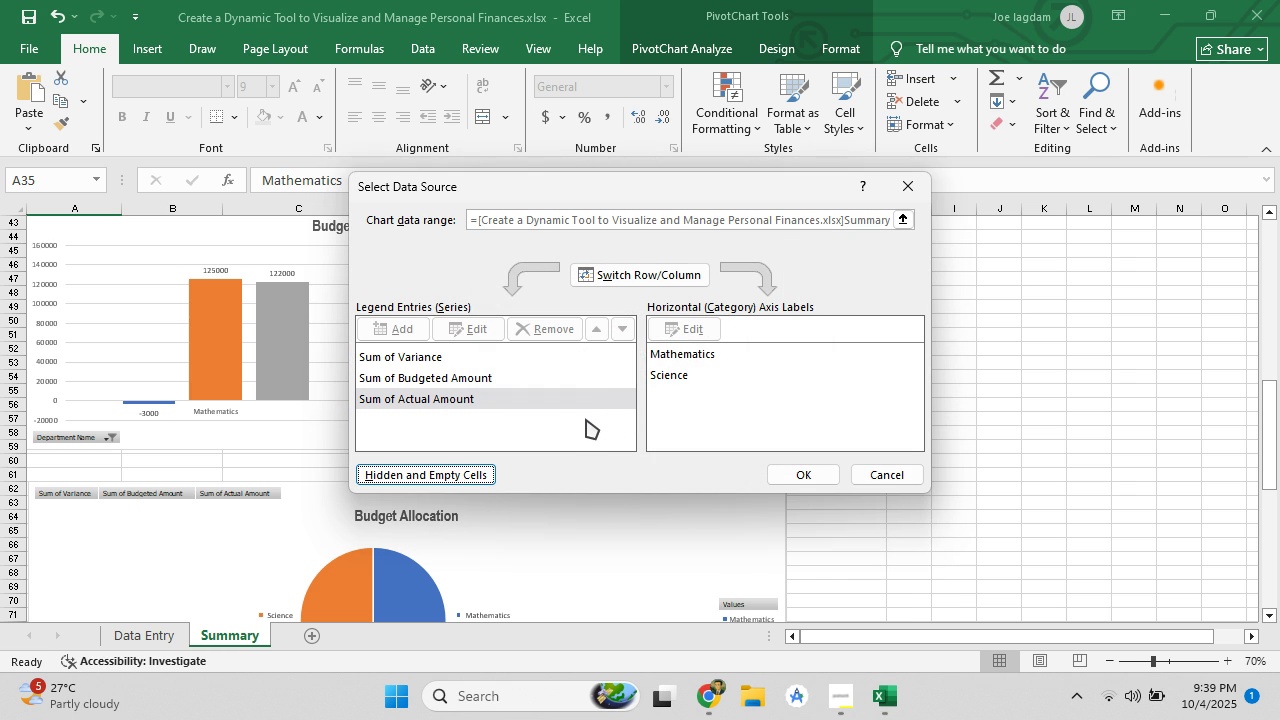 
left_click([799, 478])
 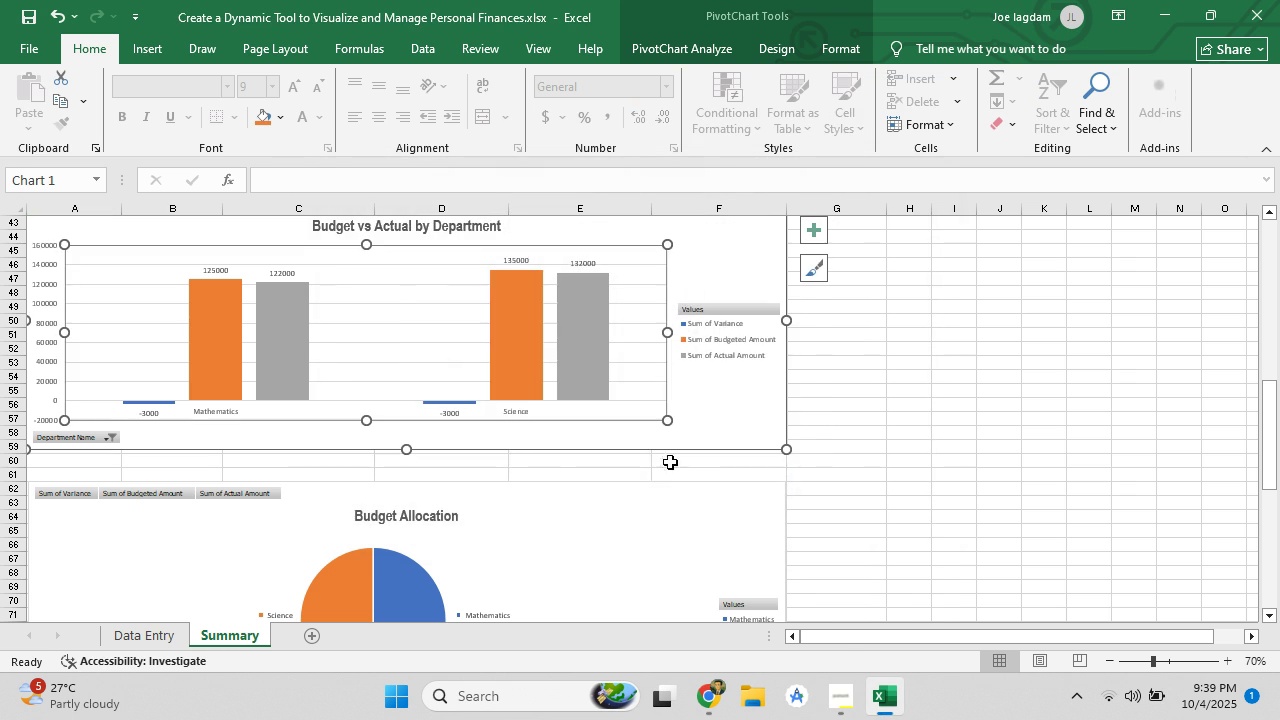 
scroll: coordinate [533, 473], scroll_direction: up, amount: 4.0
 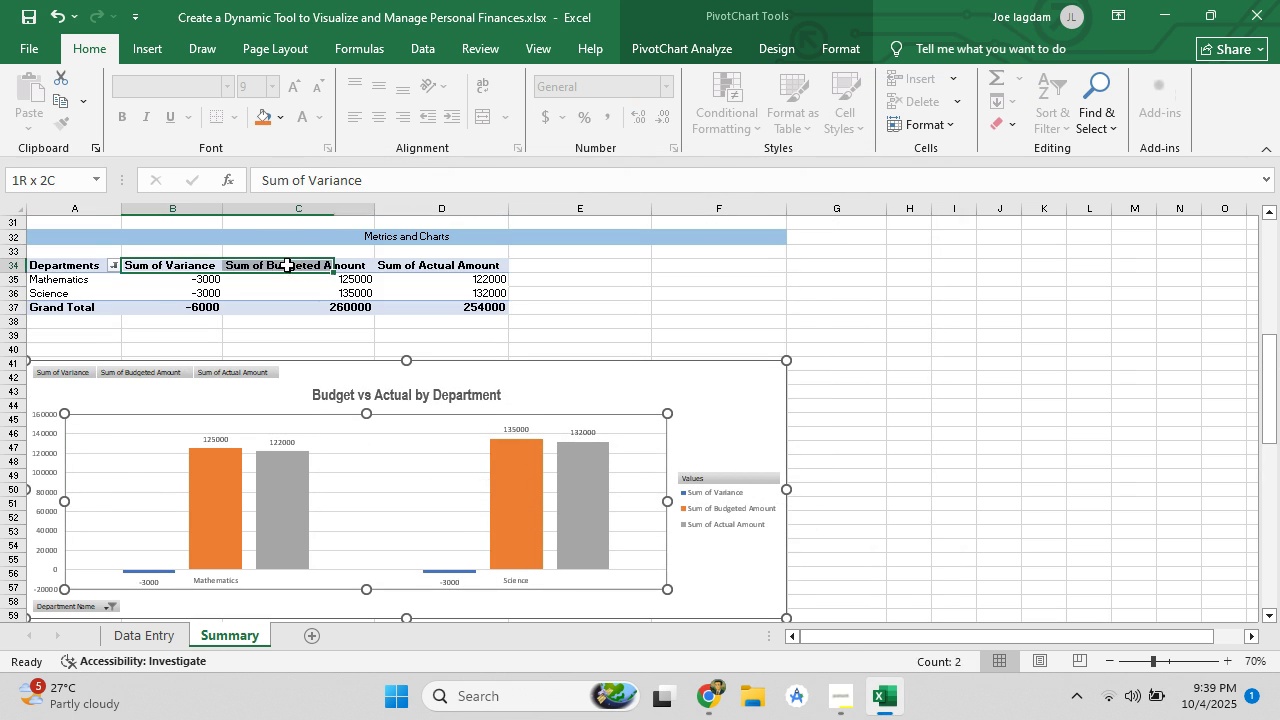 
wait(6.59)
 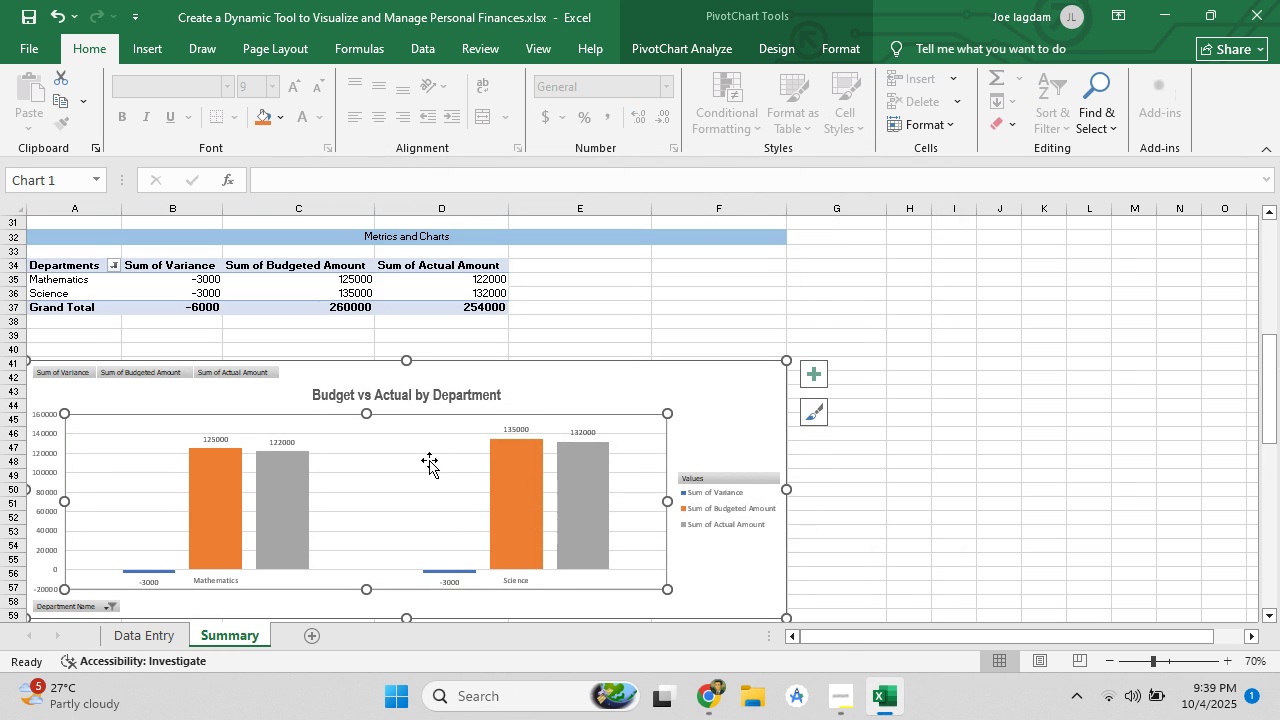 
left_click([587, 332])
 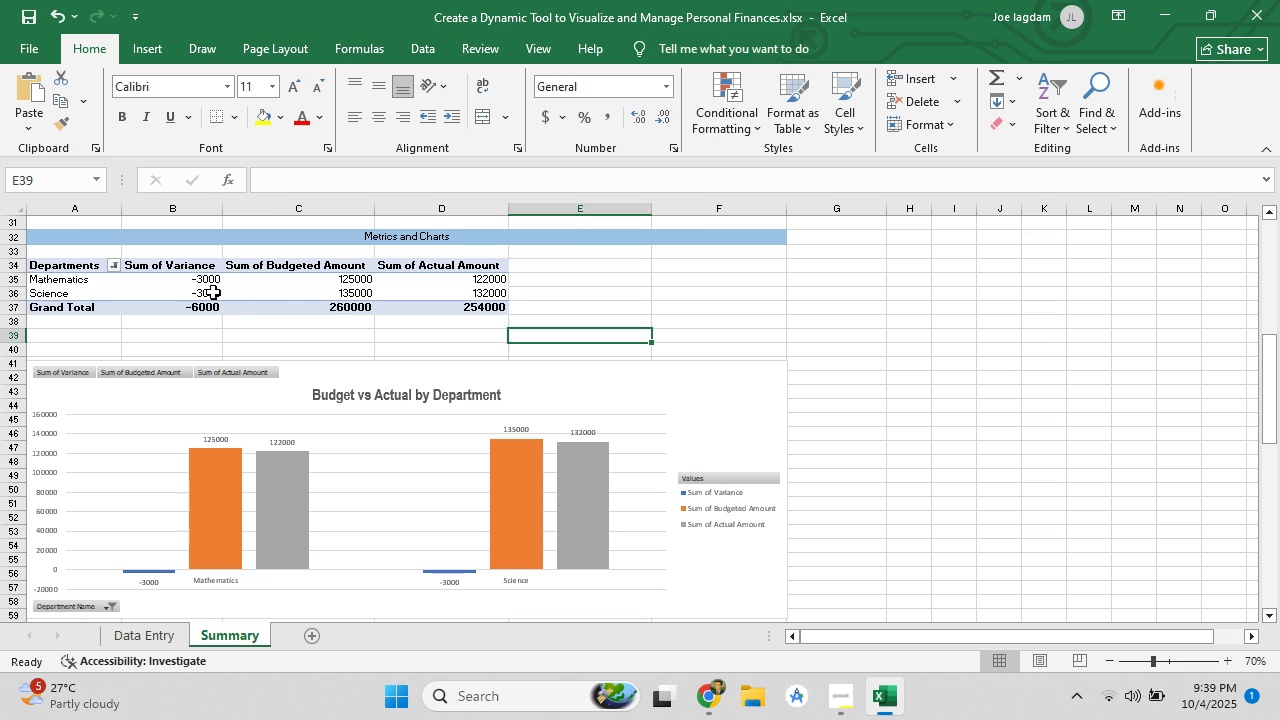 
left_click([211, 290])
 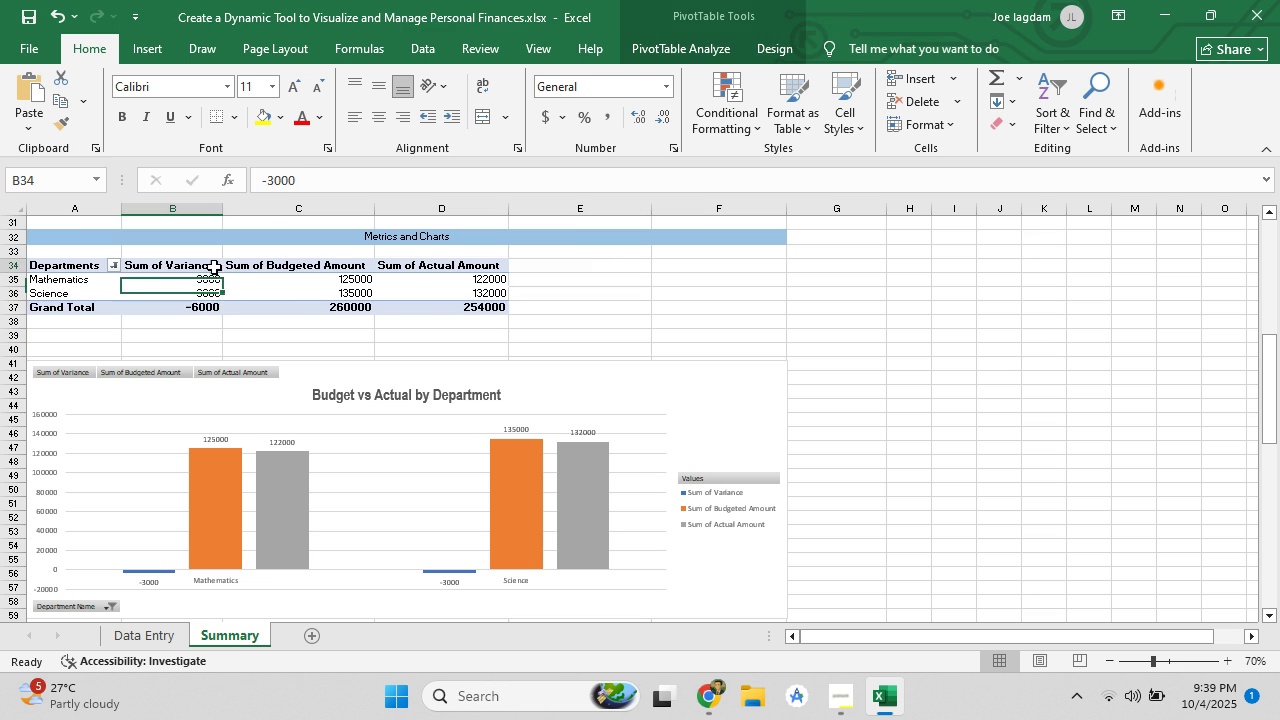 
left_click([214, 267])
 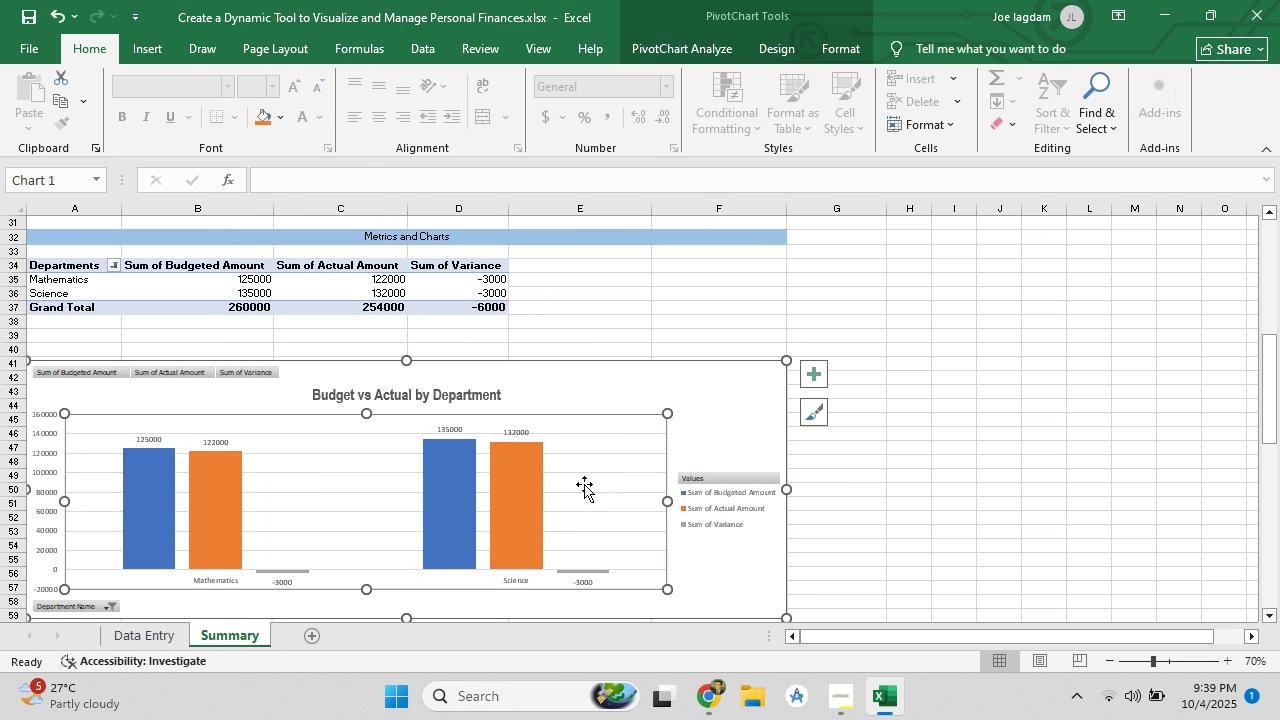 
wait(6.99)
 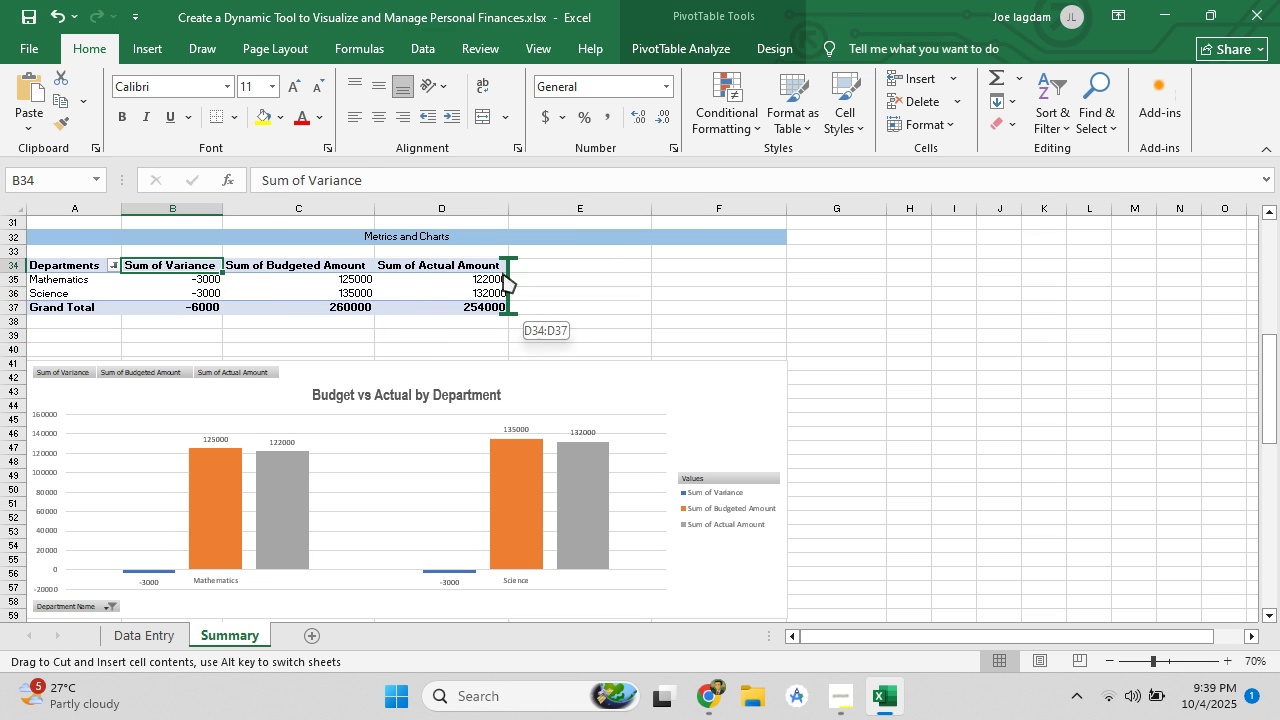 
scroll: coordinate [371, 432], scroll_direction: down, amount: 4.0
 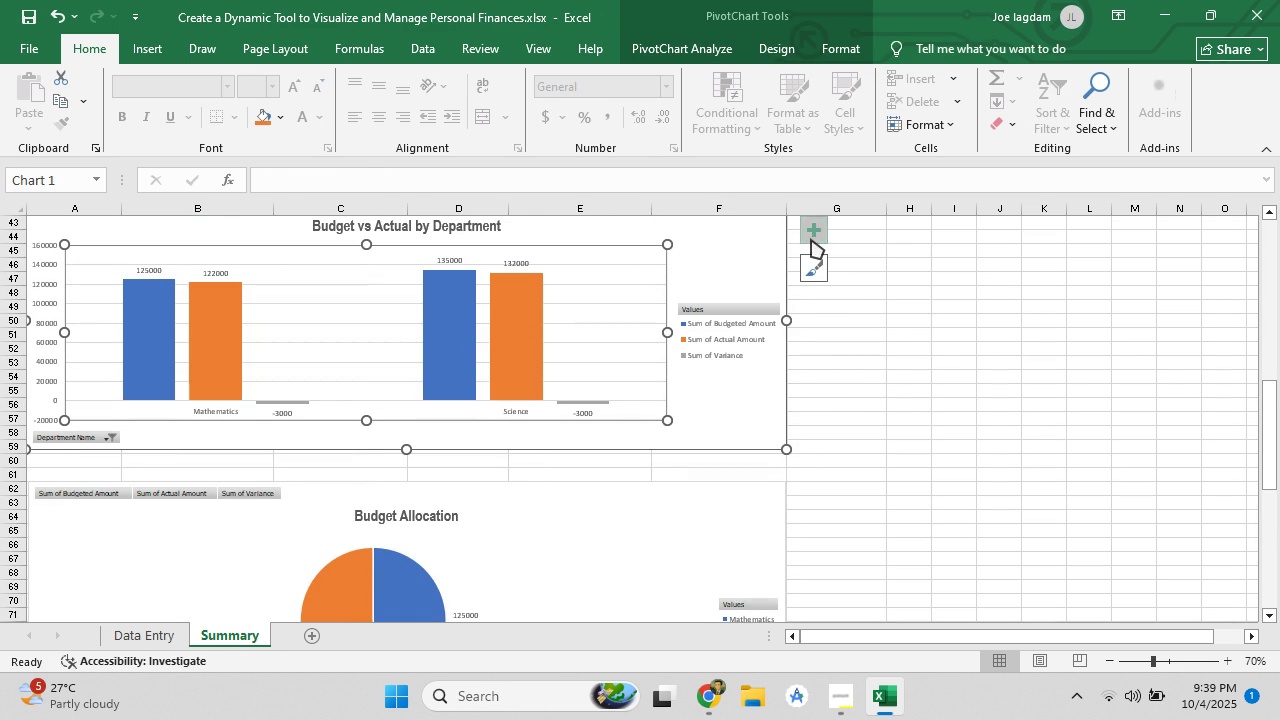 
left_click([811, 239])
 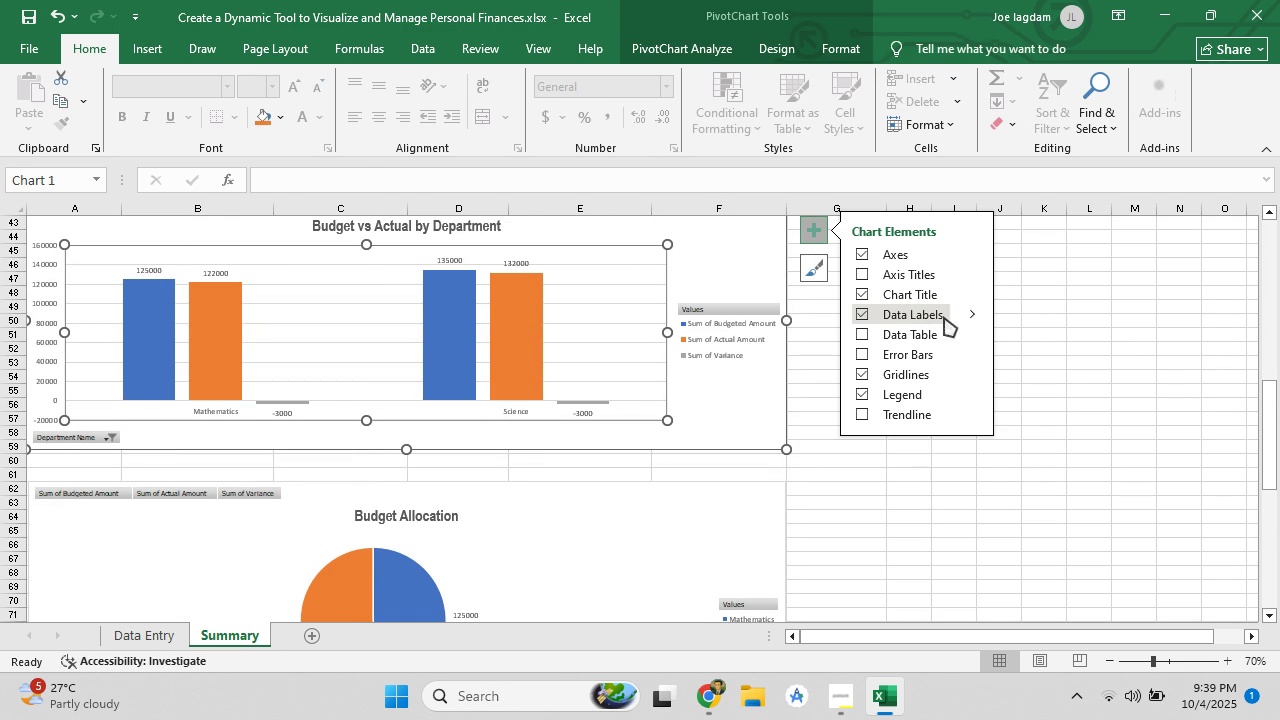 
wait(5.75)
 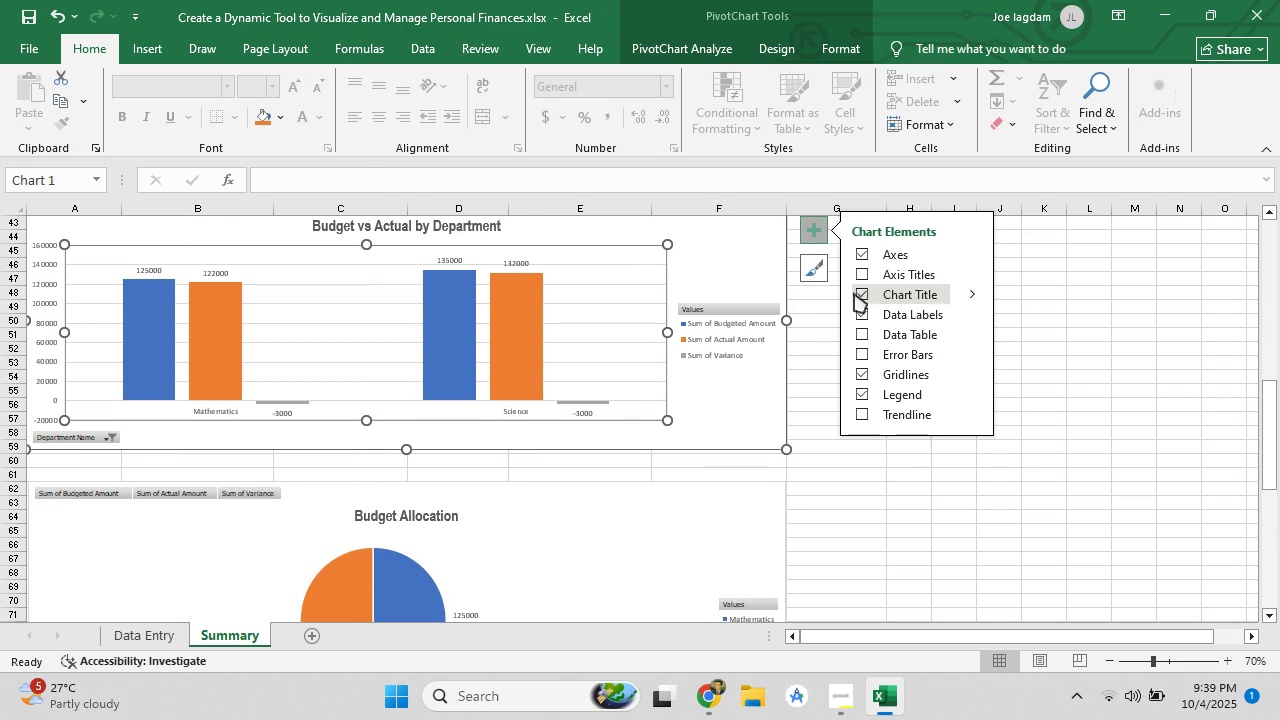 
left_click([932, 331])
 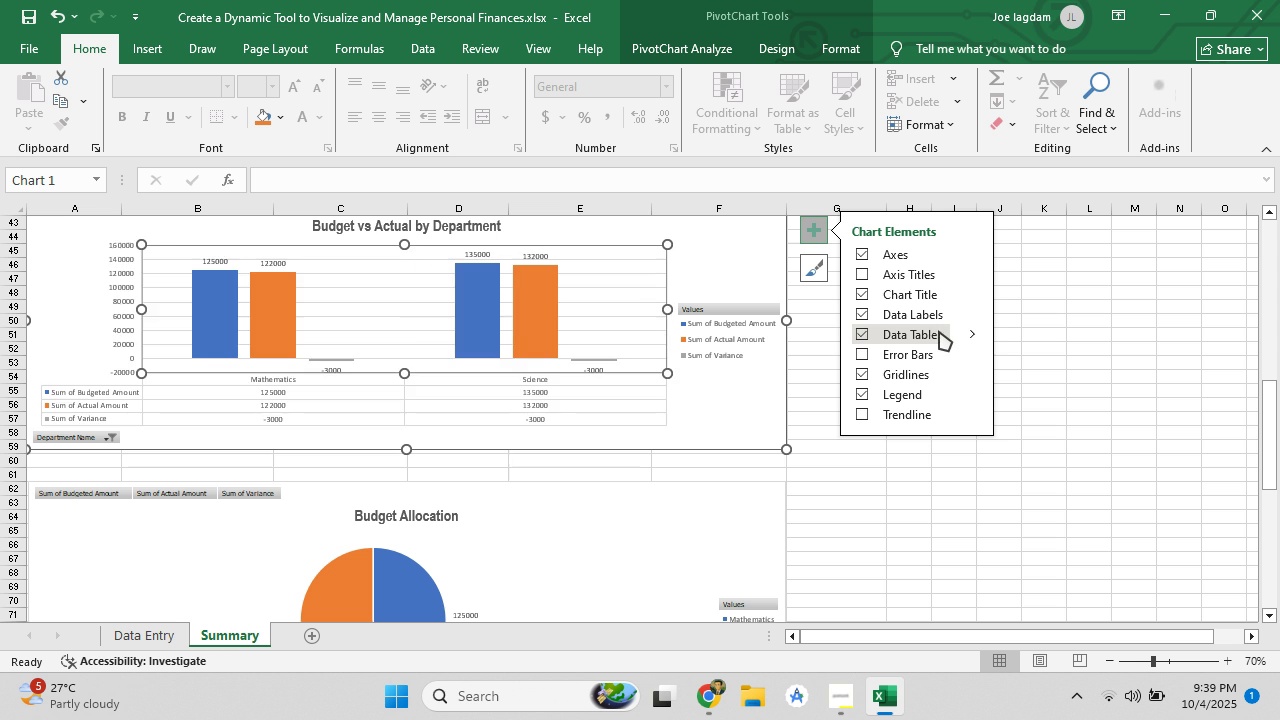 
left_click([939, 331])
 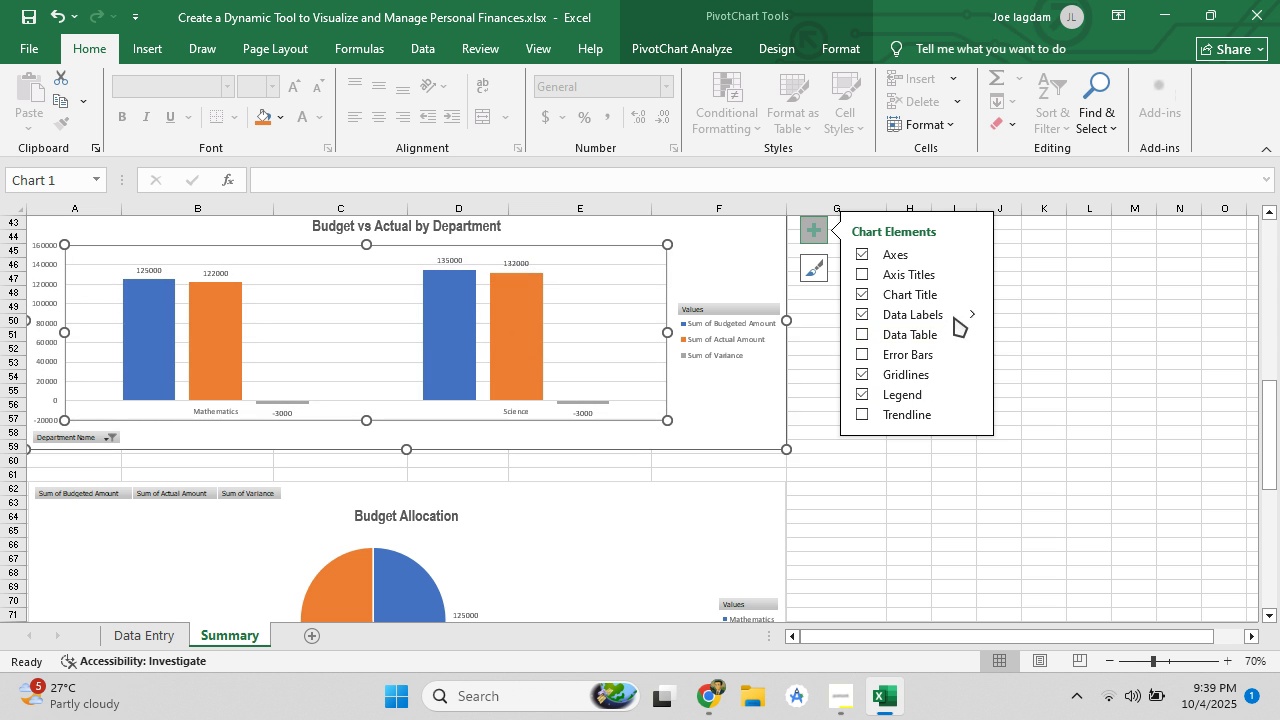 
left_click([971, 316])
 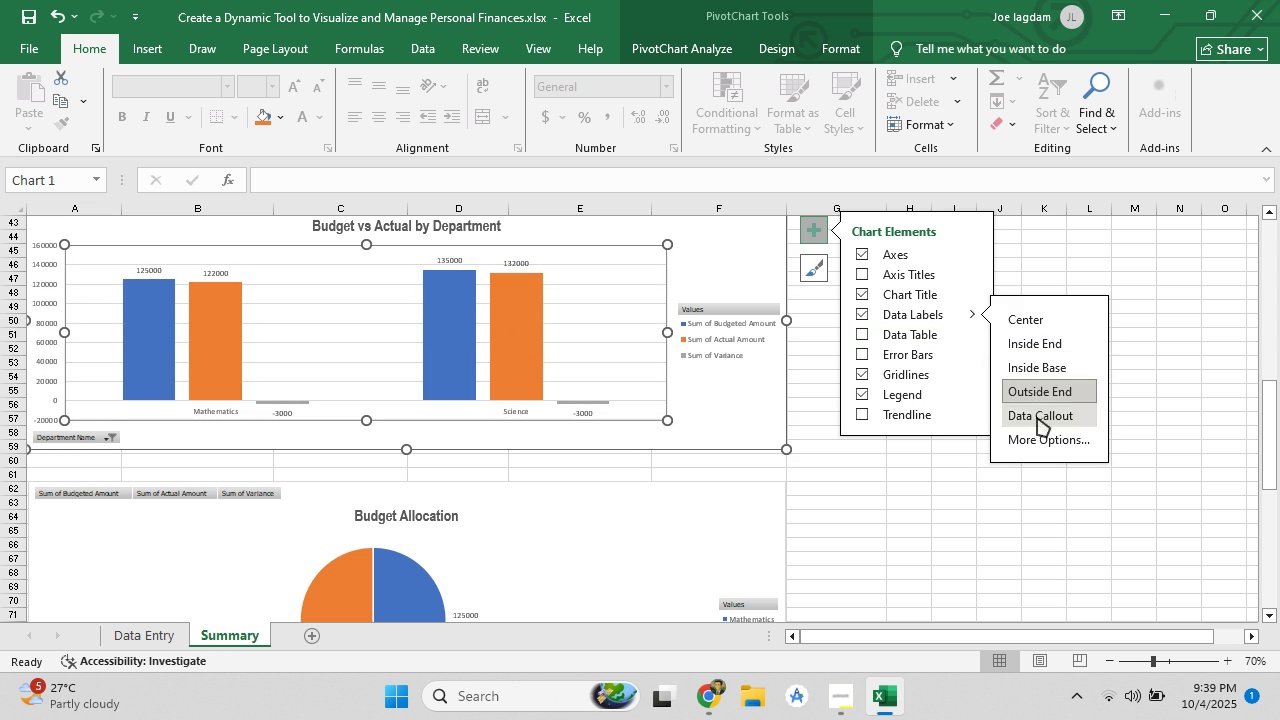 
left_click([1040, 431])
 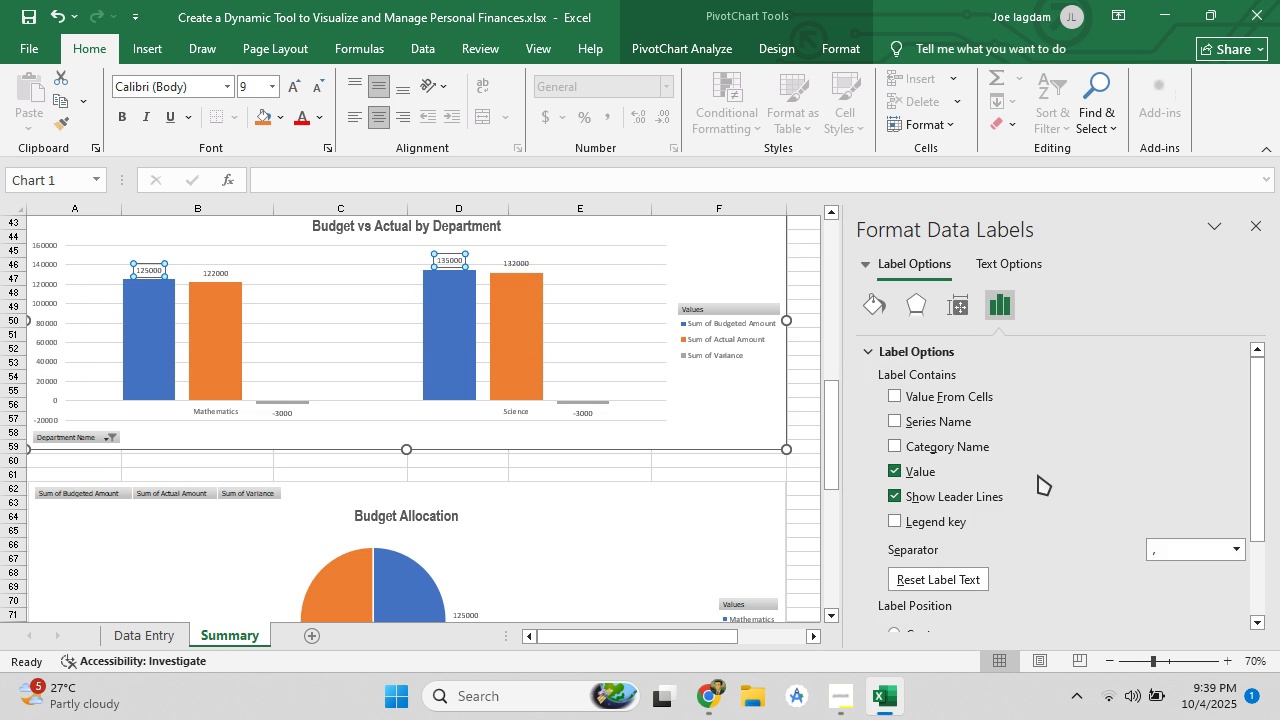 
scroll: coordinate [1036, 477], scroll_direction: down, amount: 4.0
 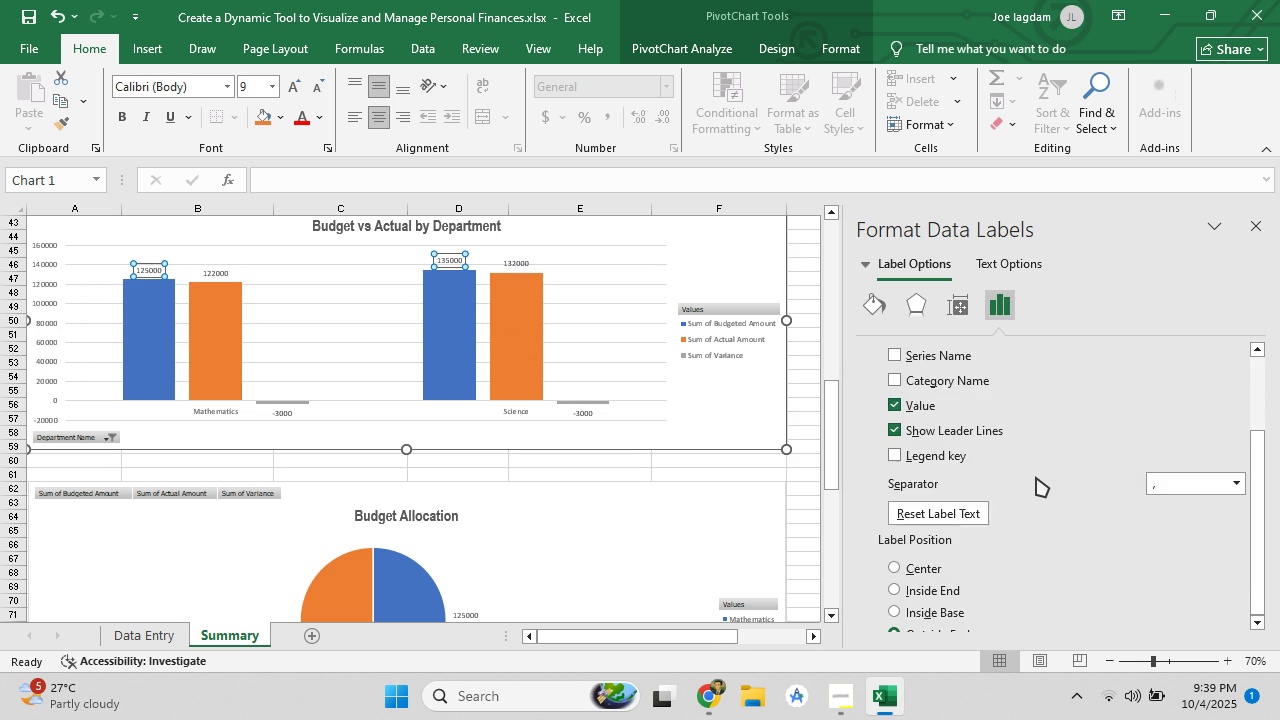 
scroll: coordinate [1036, 477], scroll_direction: up, amount: 1.0
 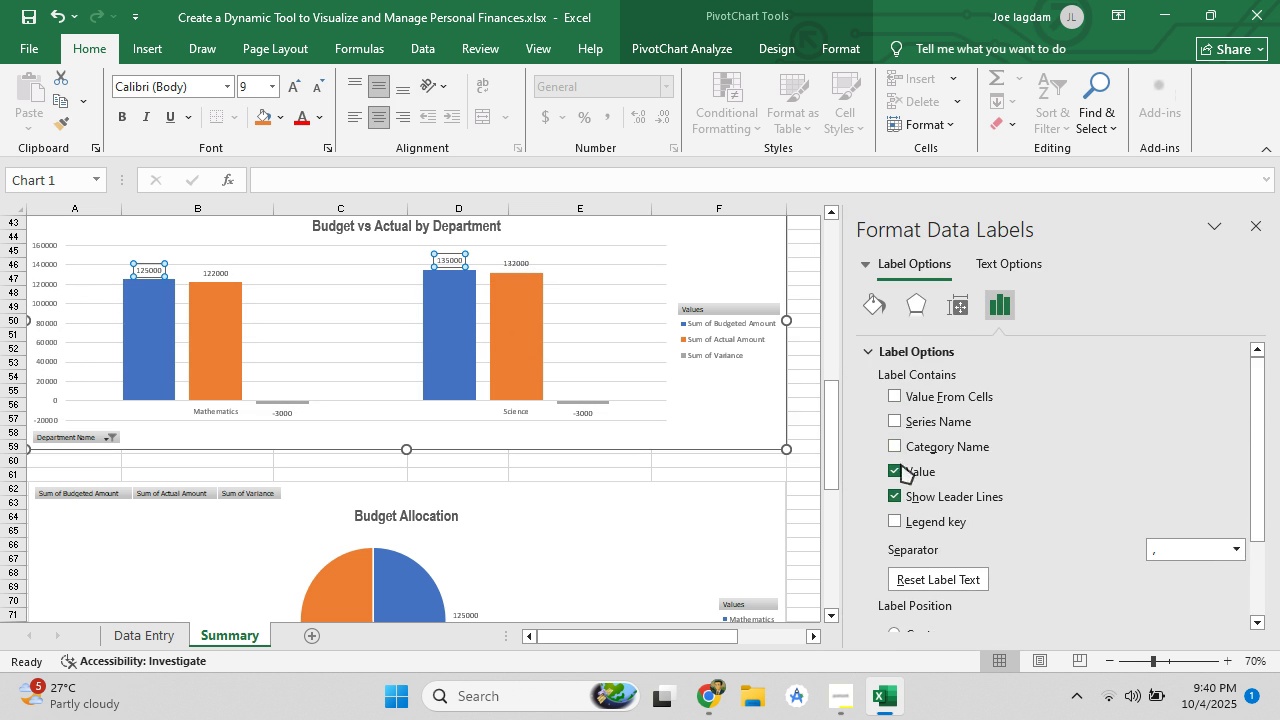 
left_click([893, 522])
 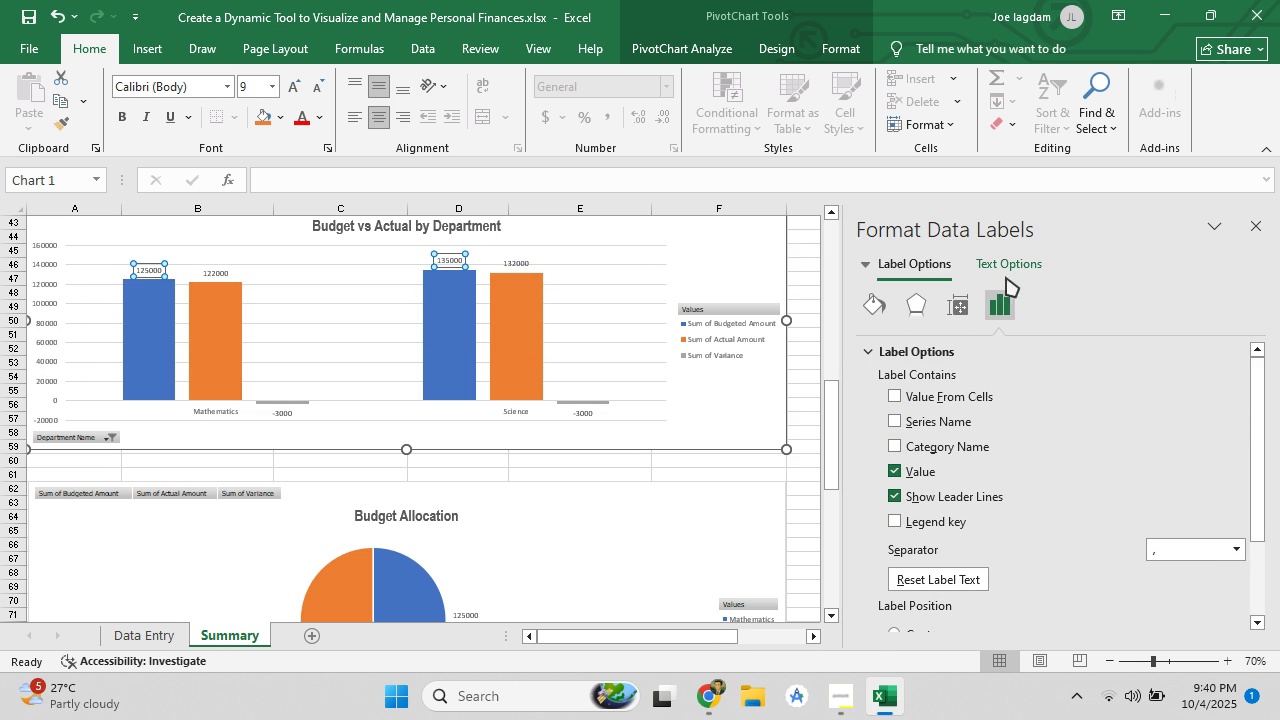 
left_click([949, 300])
 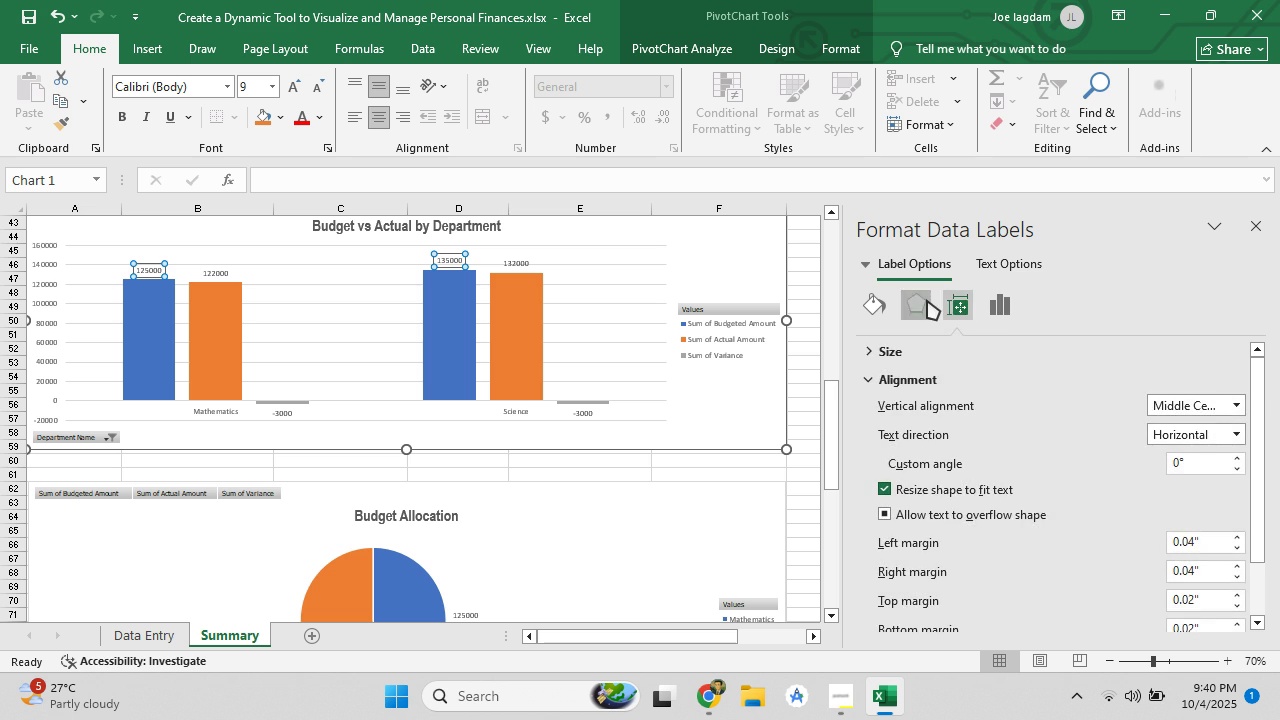 
left_click([927, 300])
 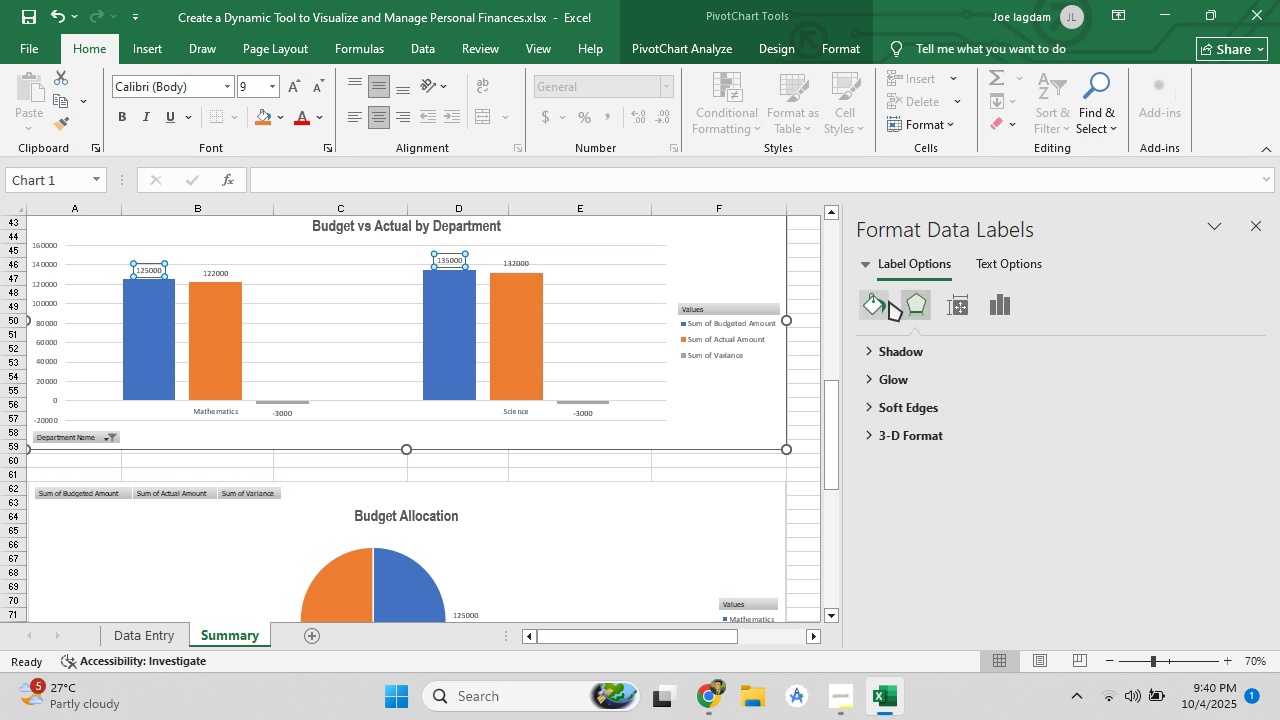 
left_click([889, 301])
 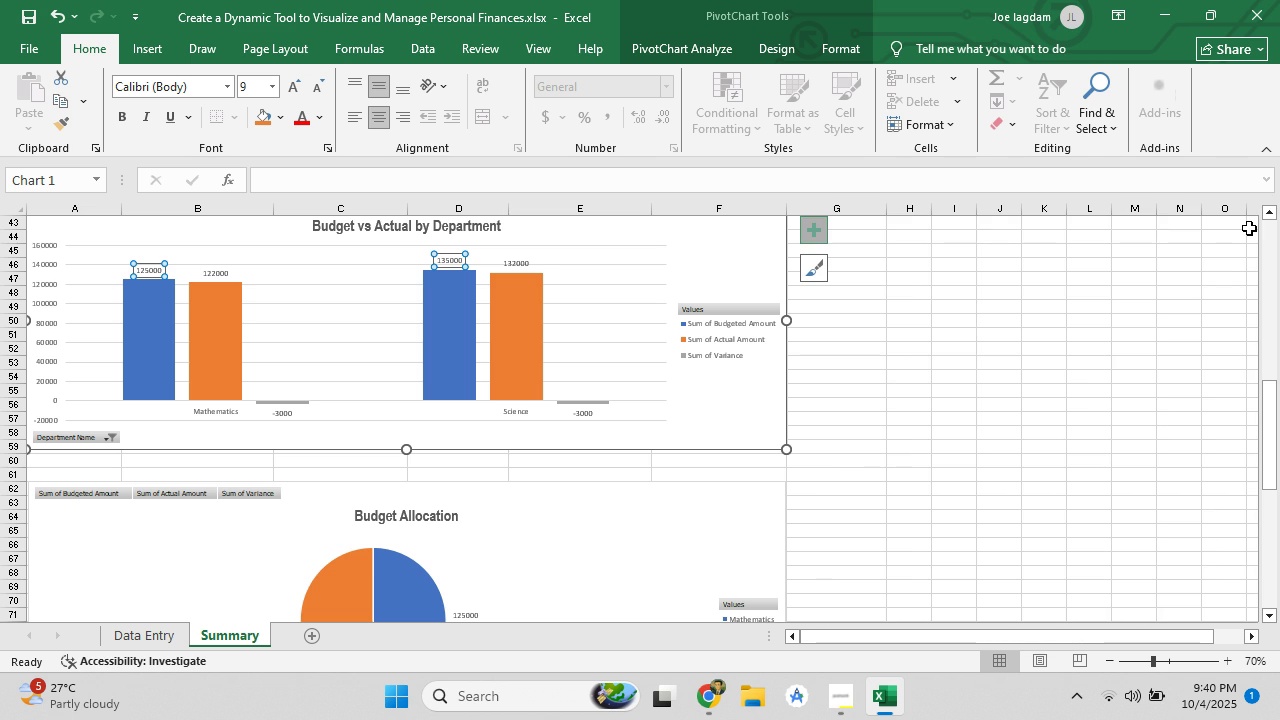 
scroll: coordinate [890, 377], scroll_direction: down, amount: 11.0
 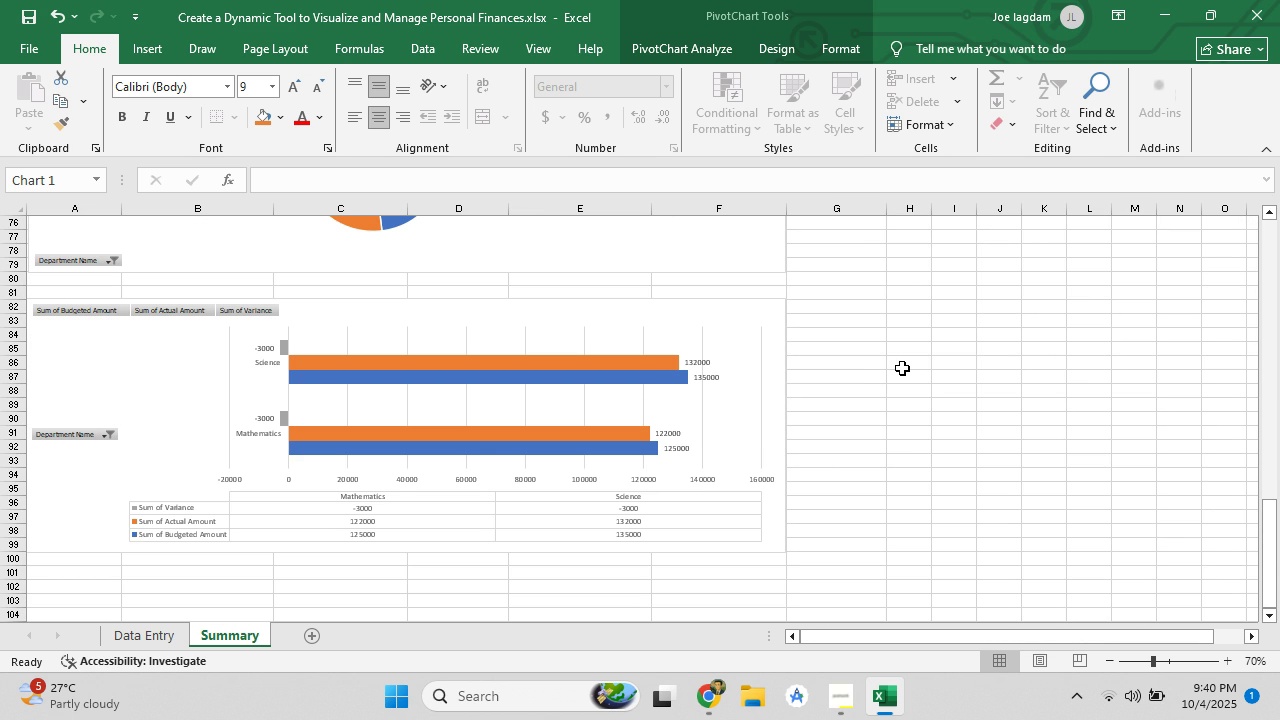 
wait(7.53)
 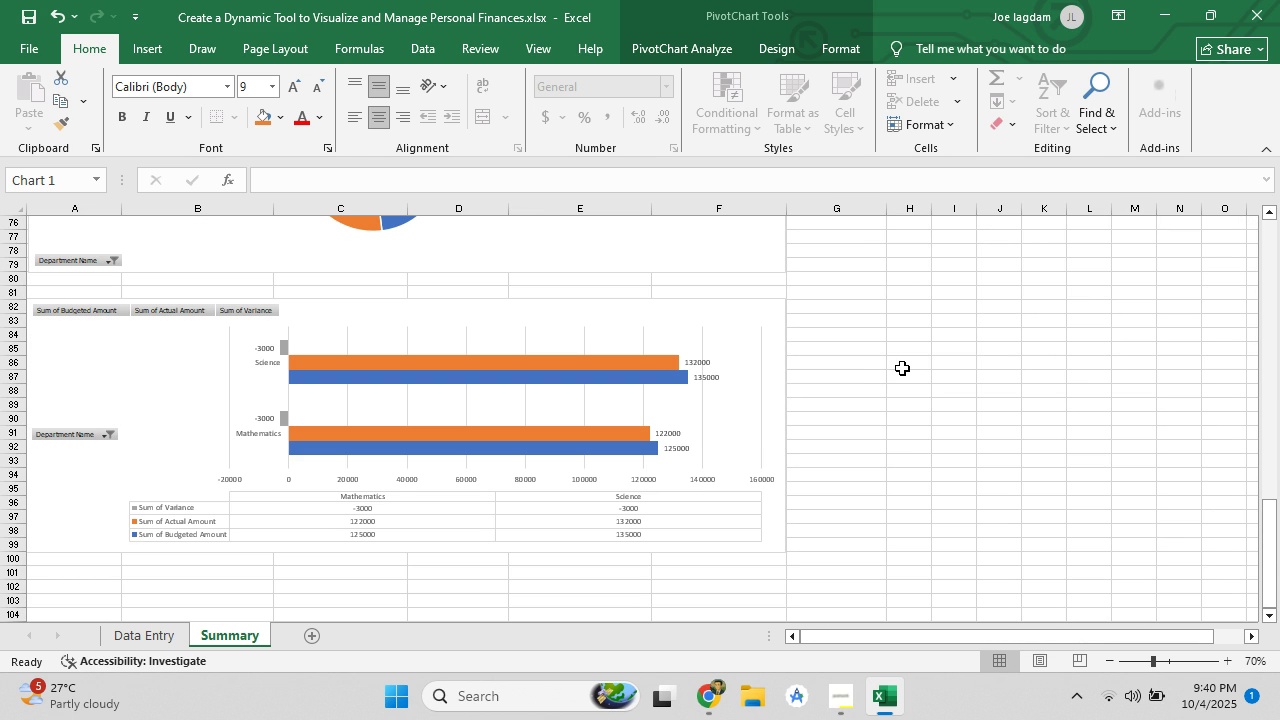 
scroll: coordinate [467, 433], scroll_direction: up, amount: 12.0
 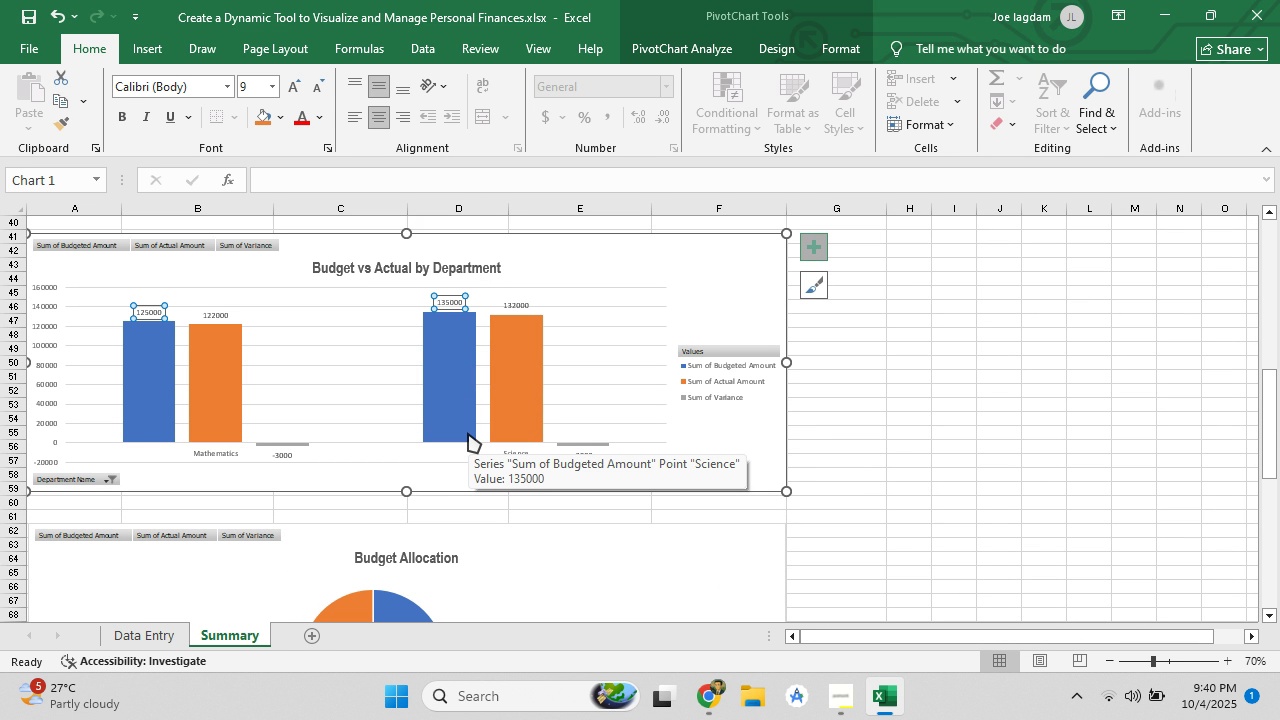 
wait(32.22)
 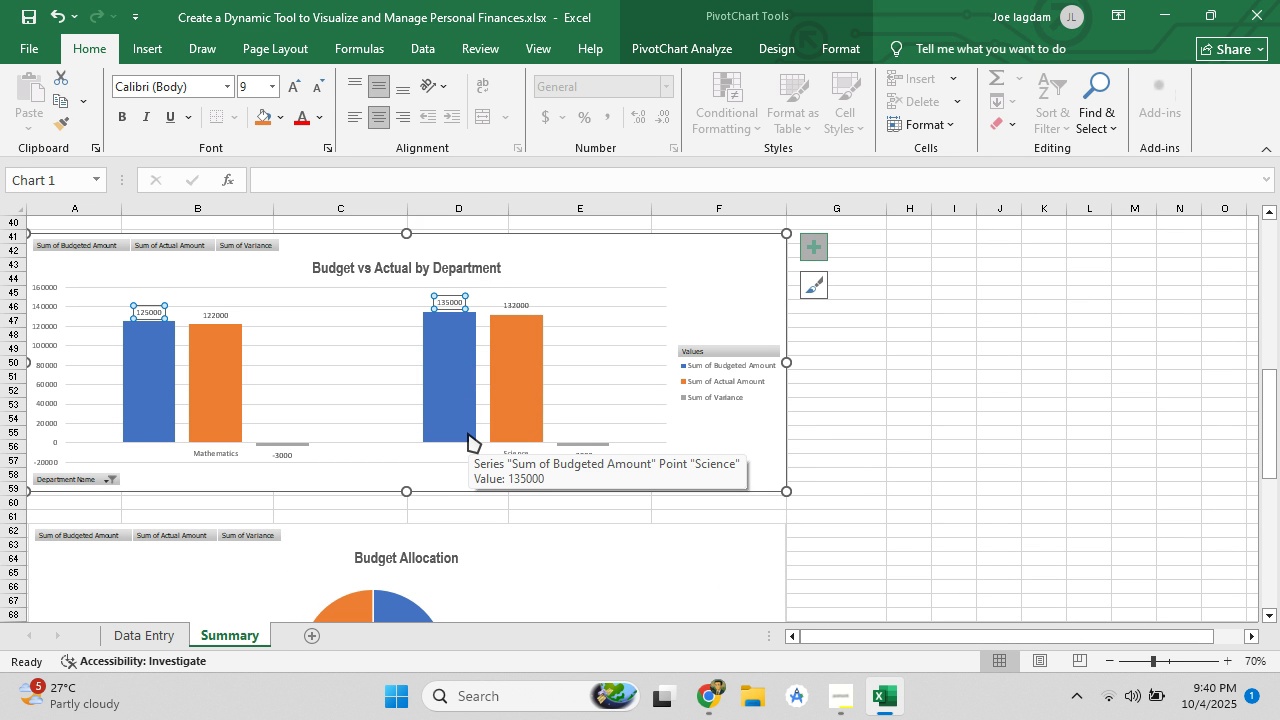 
left_click([139, 629])
 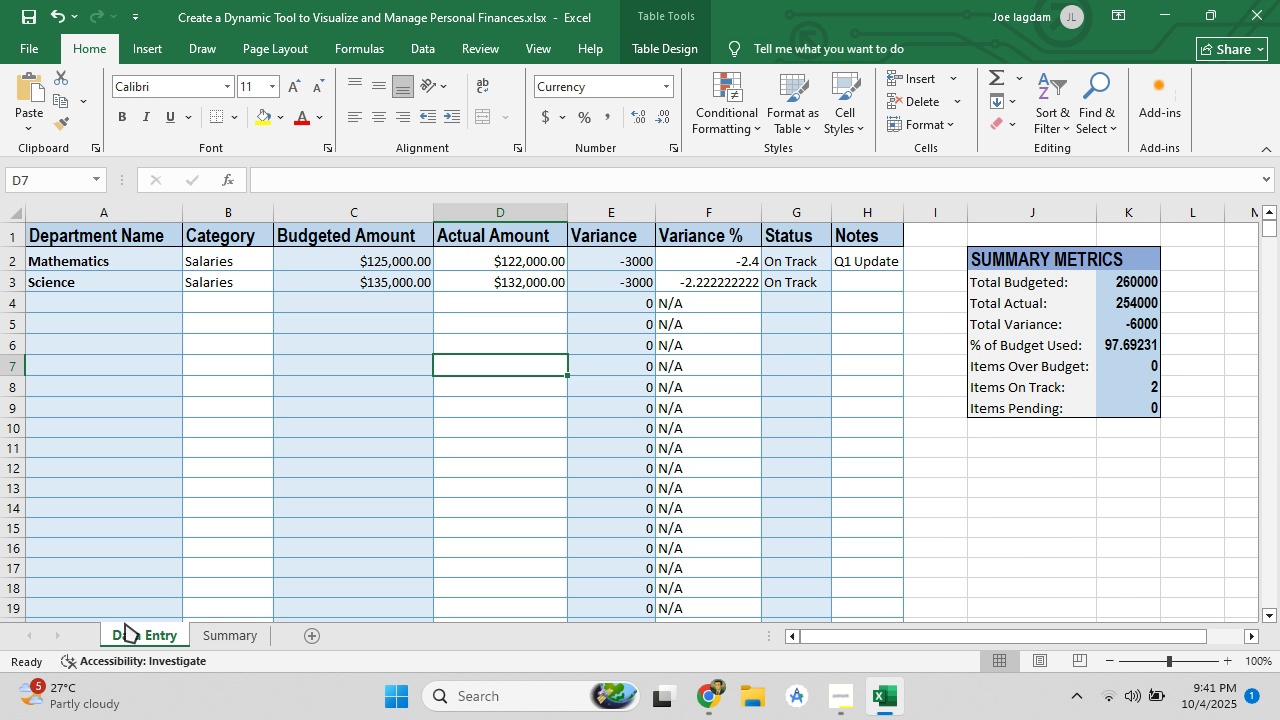 
wait(33.31)
 